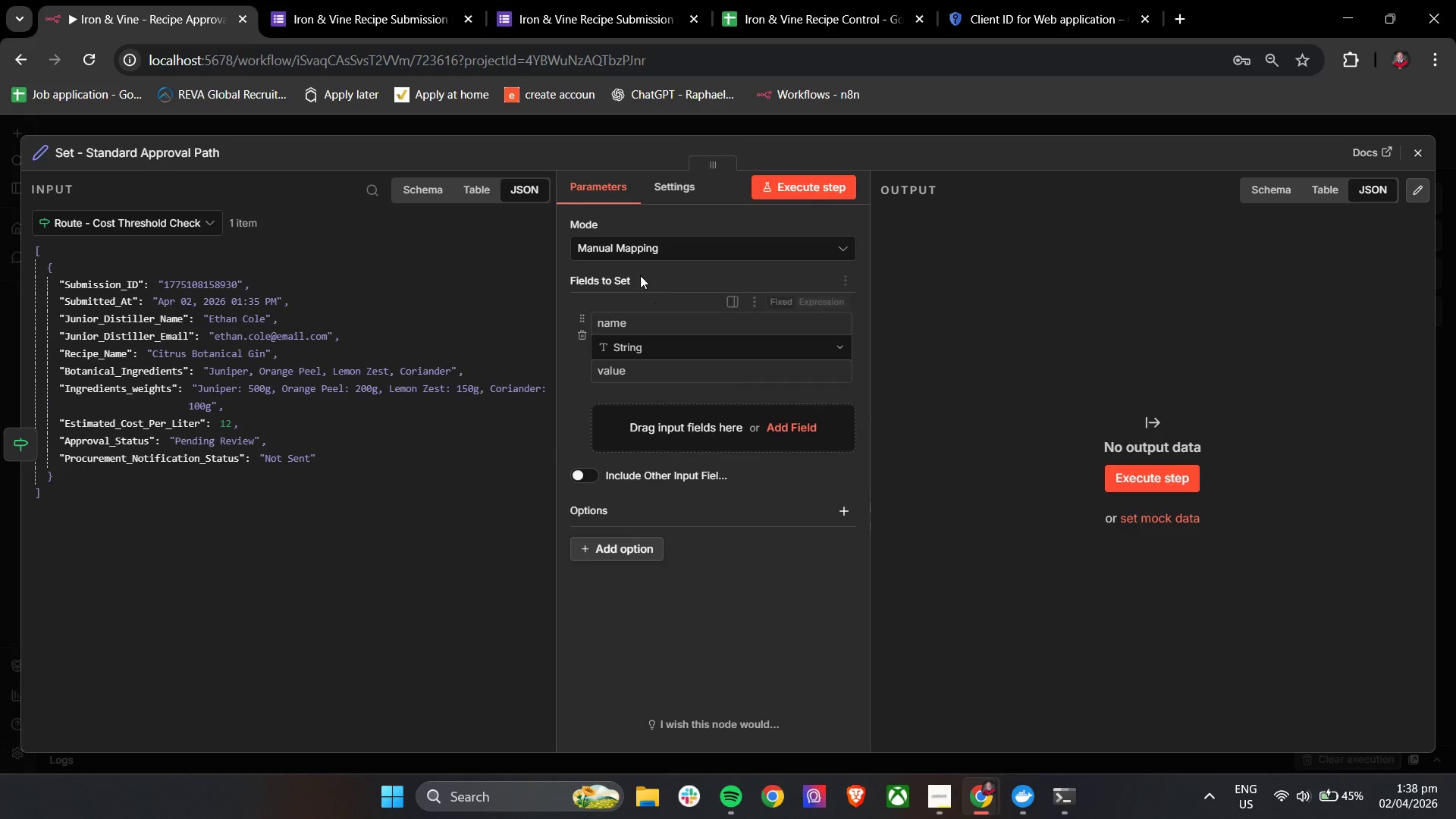 
left_click([630, 317])
 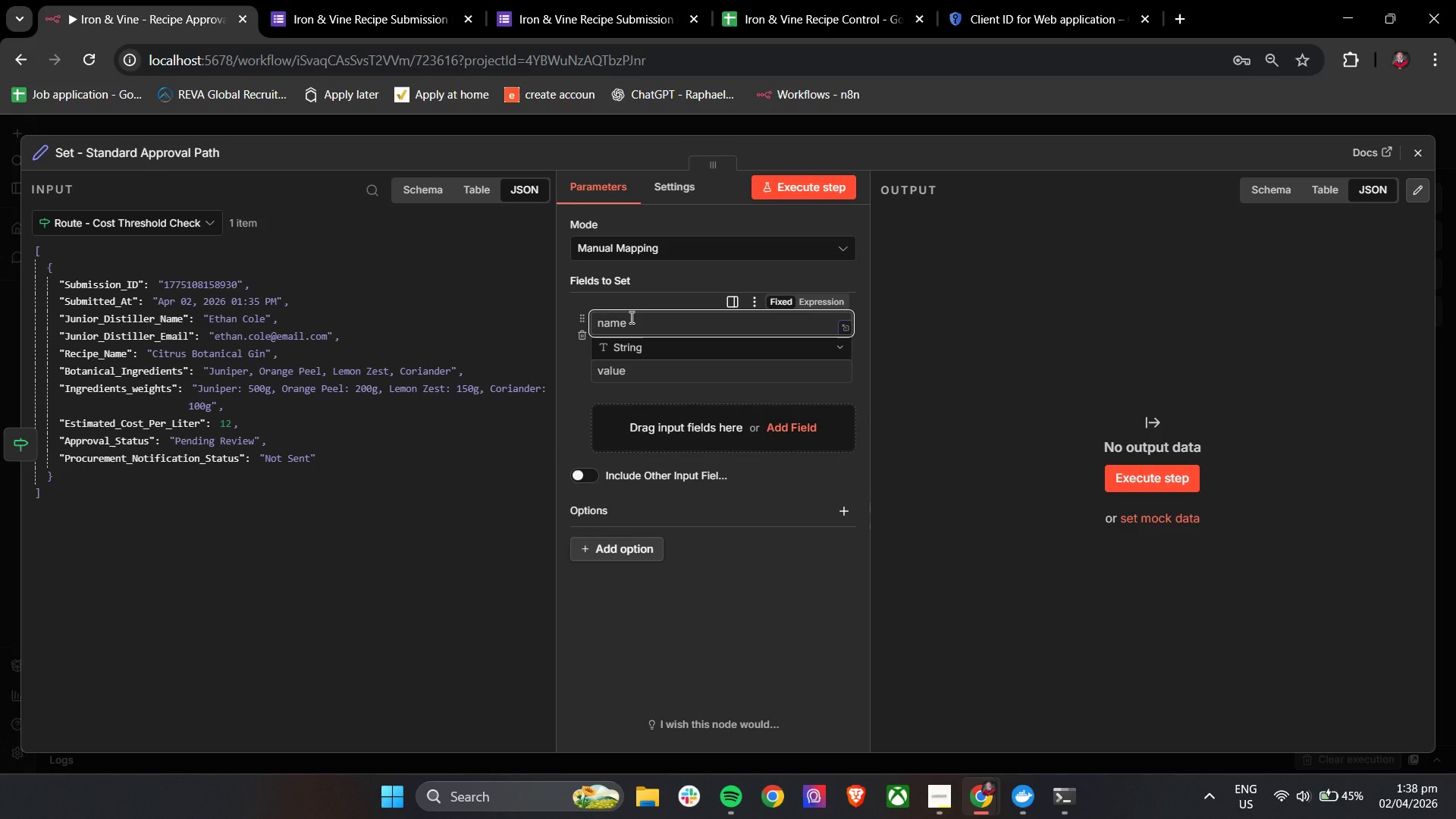 
wait(8.38)
 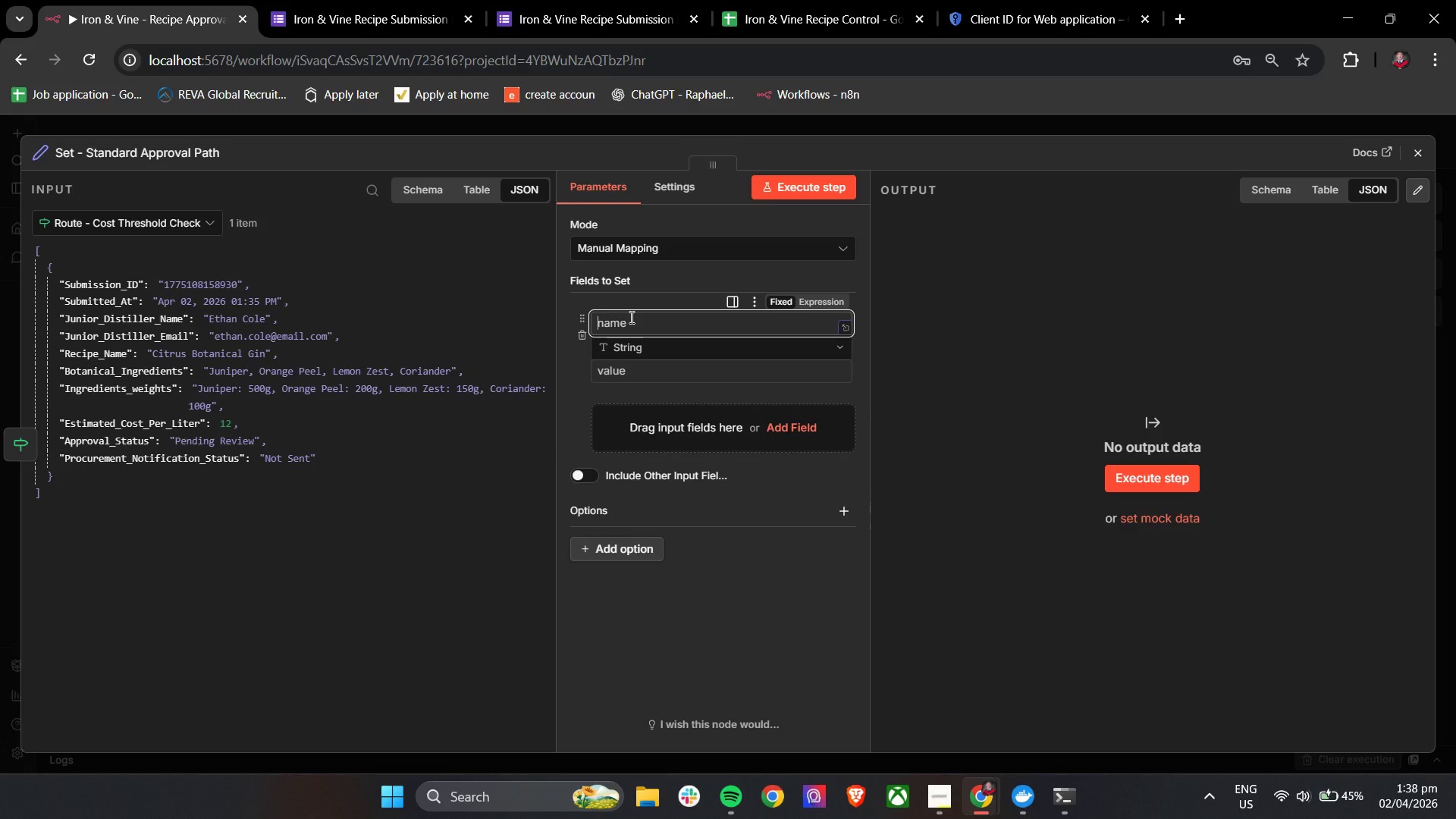 
type(Review_Path)
 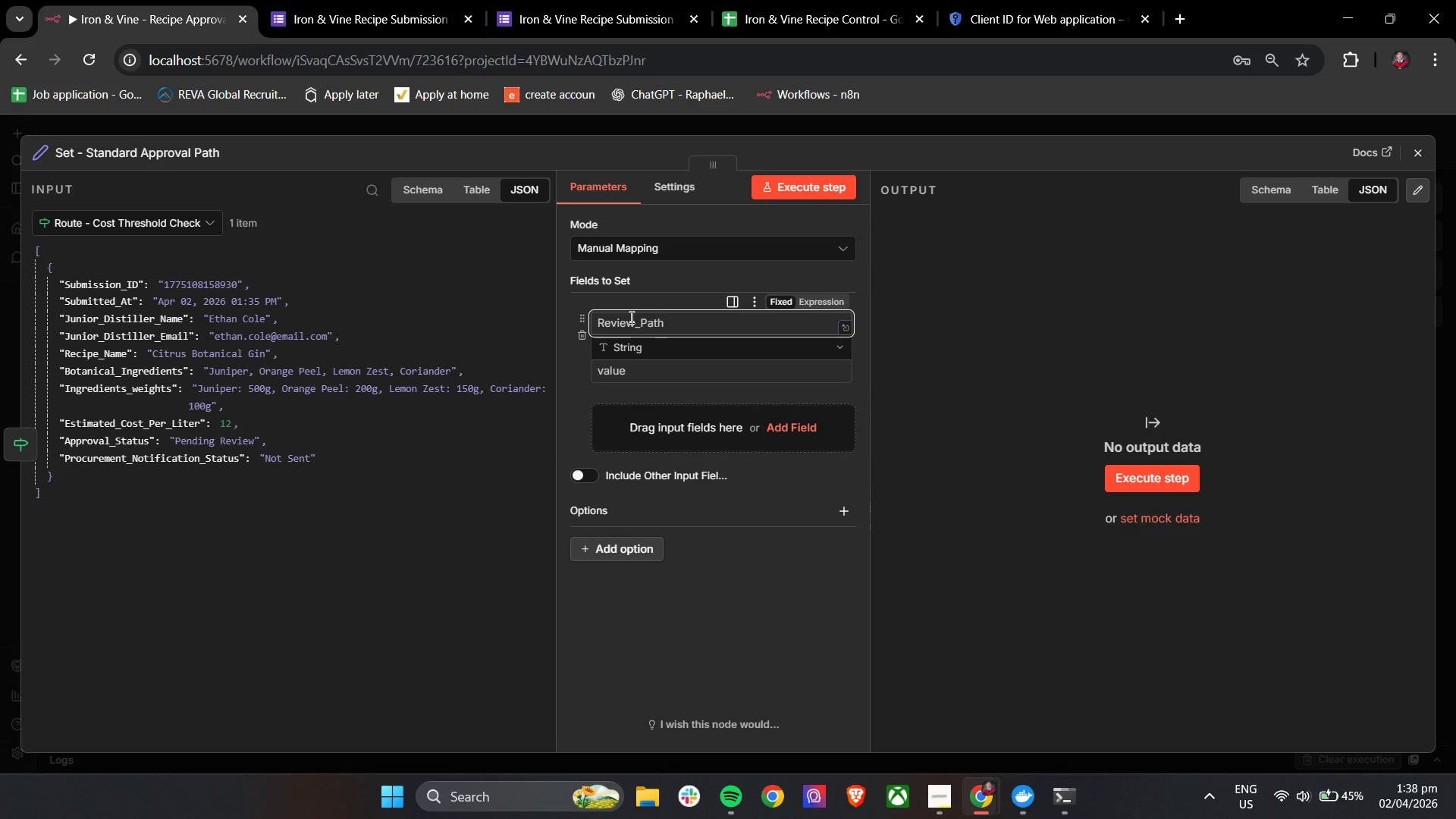 
left_click([640, 368])
 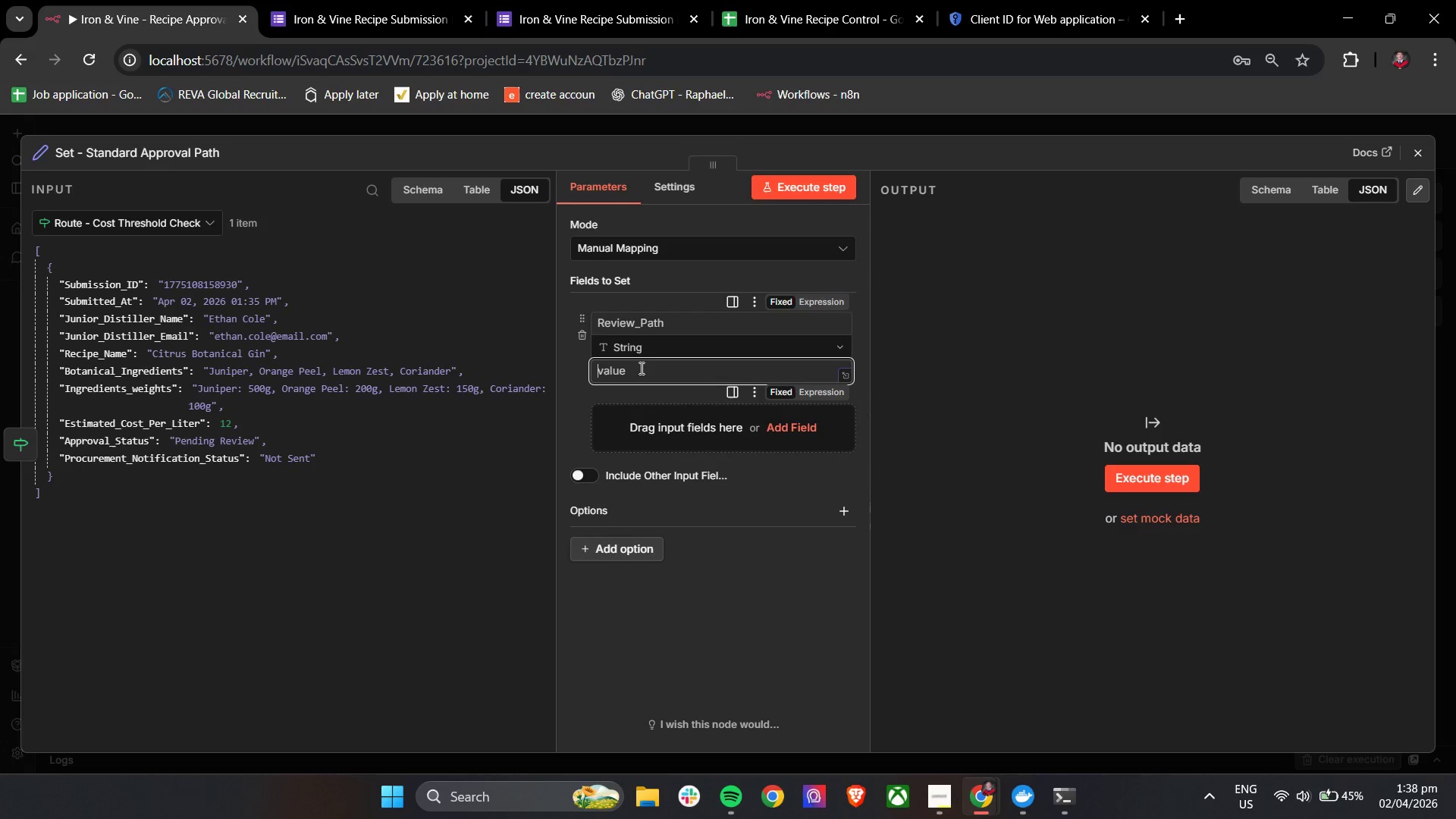 
type(Standard Approval)
 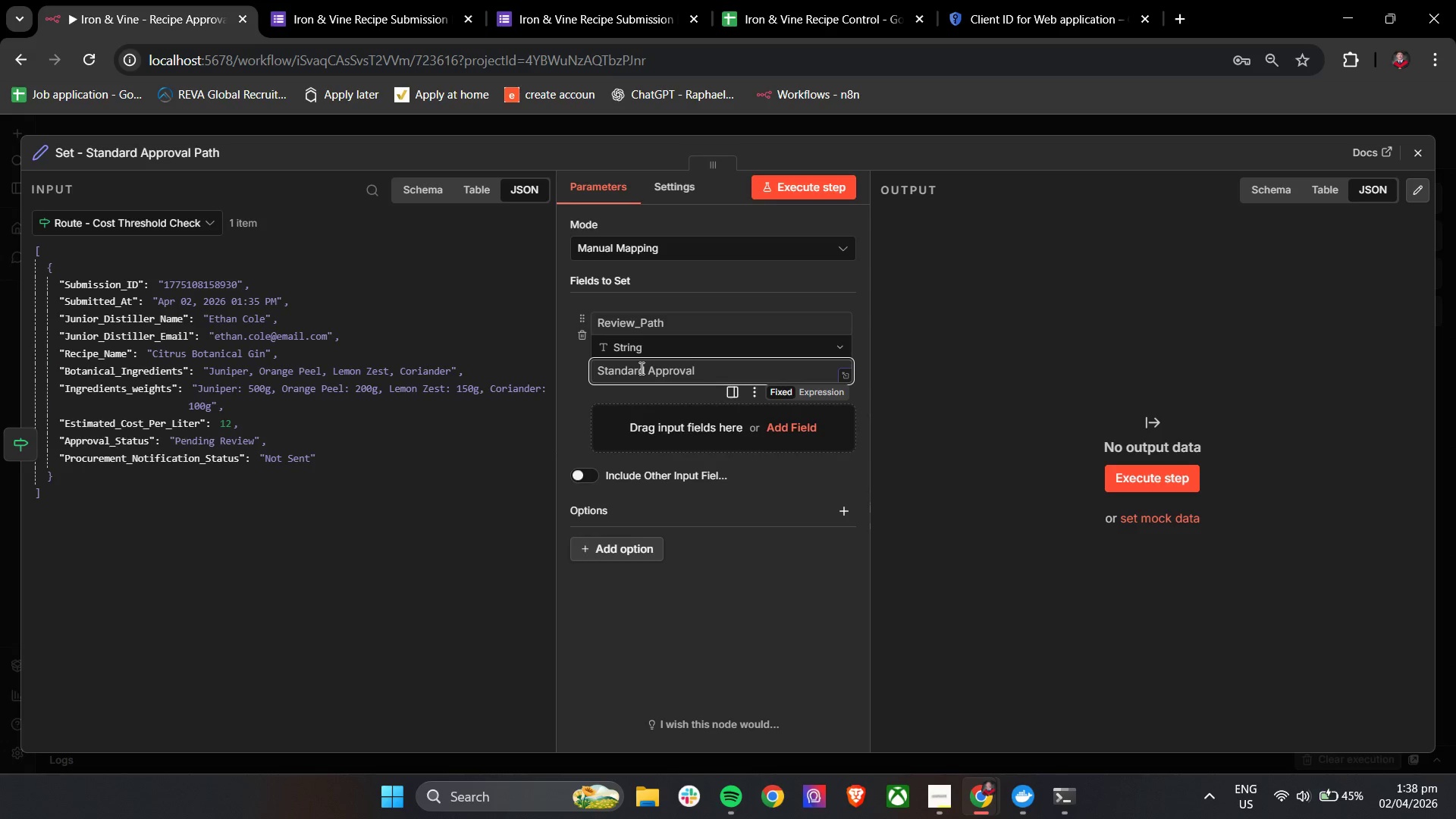 
left_click([576, 392])
 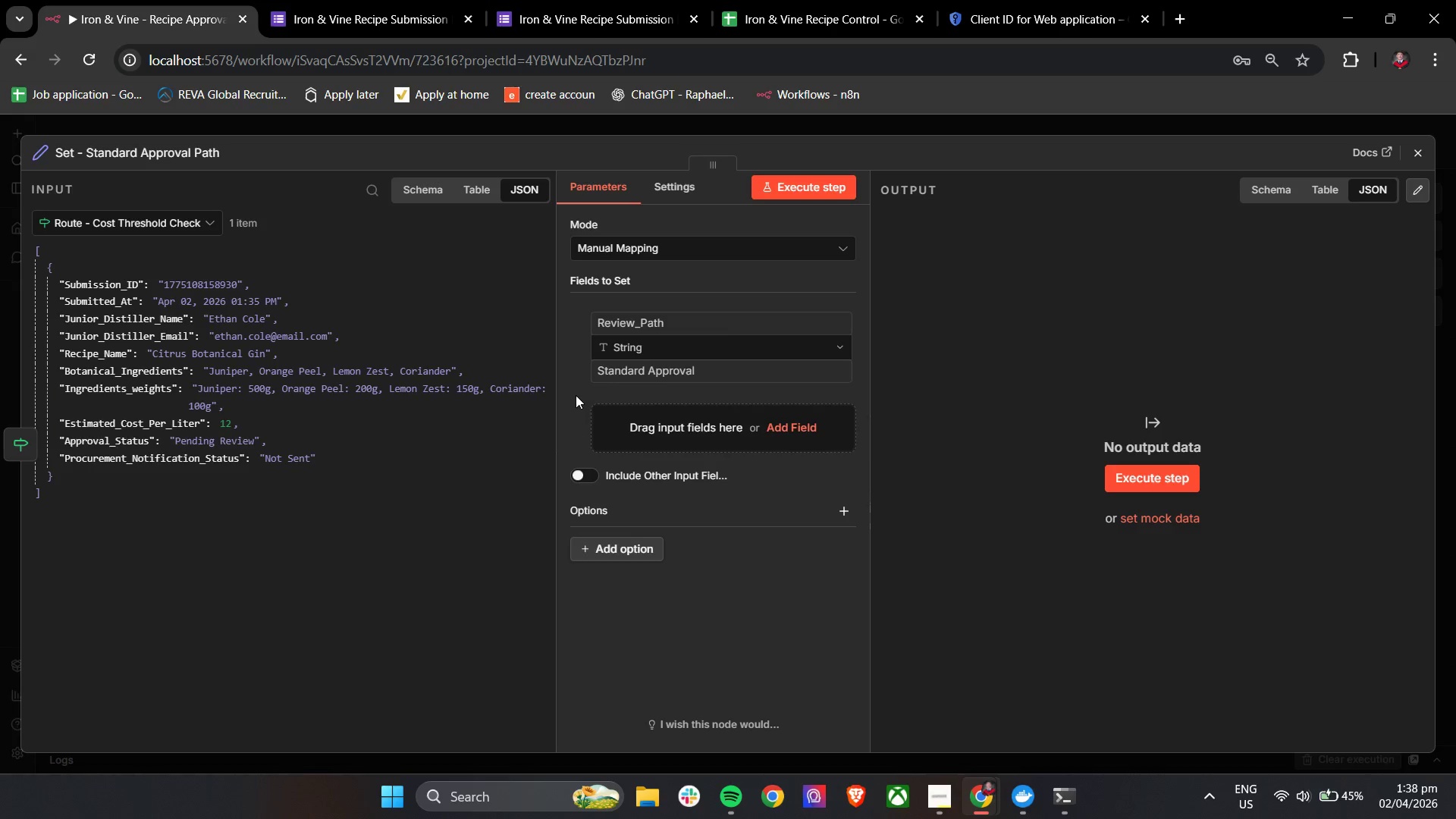 
left_click([582, 480])
 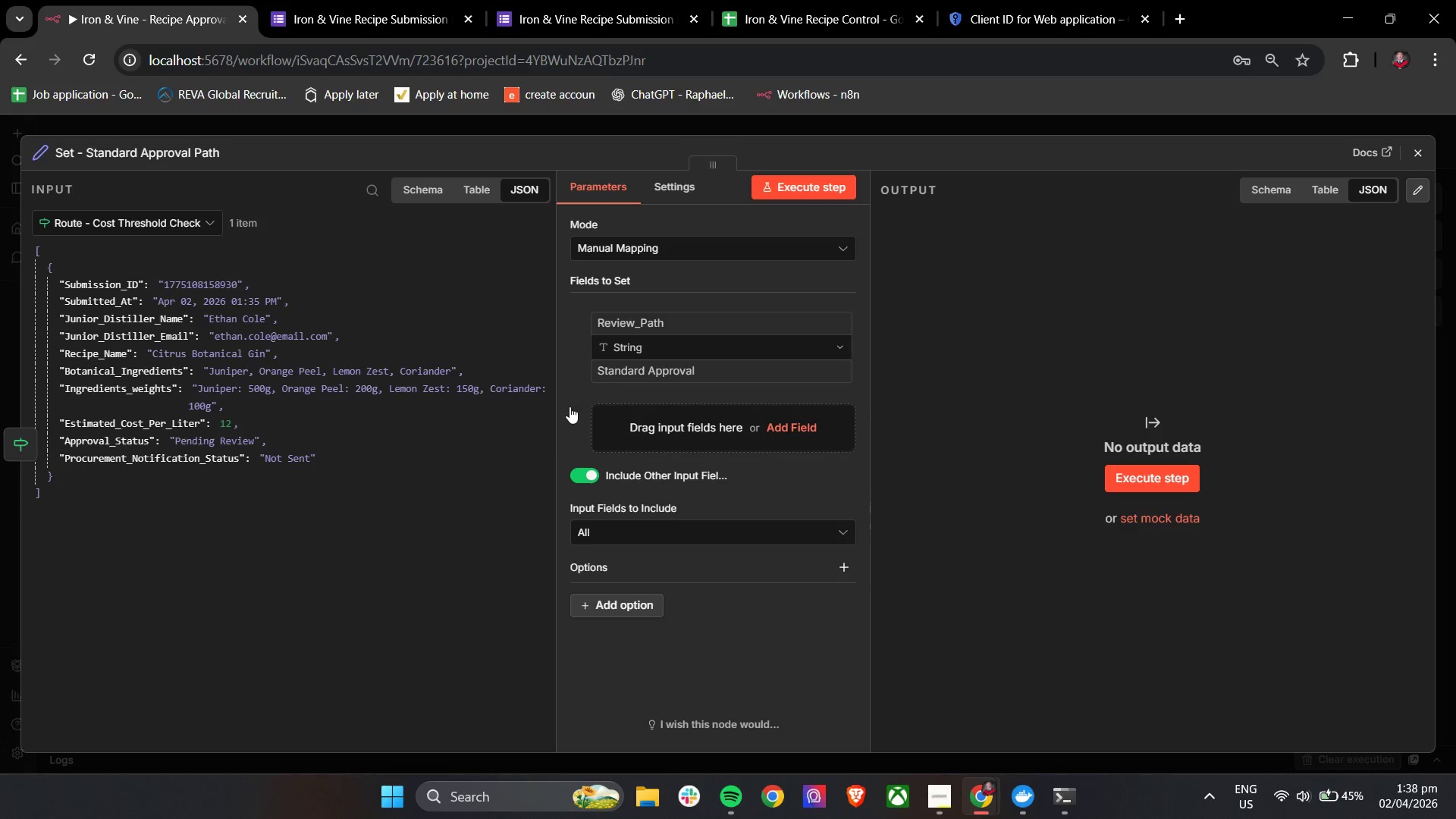 
left_click([568, 397])
 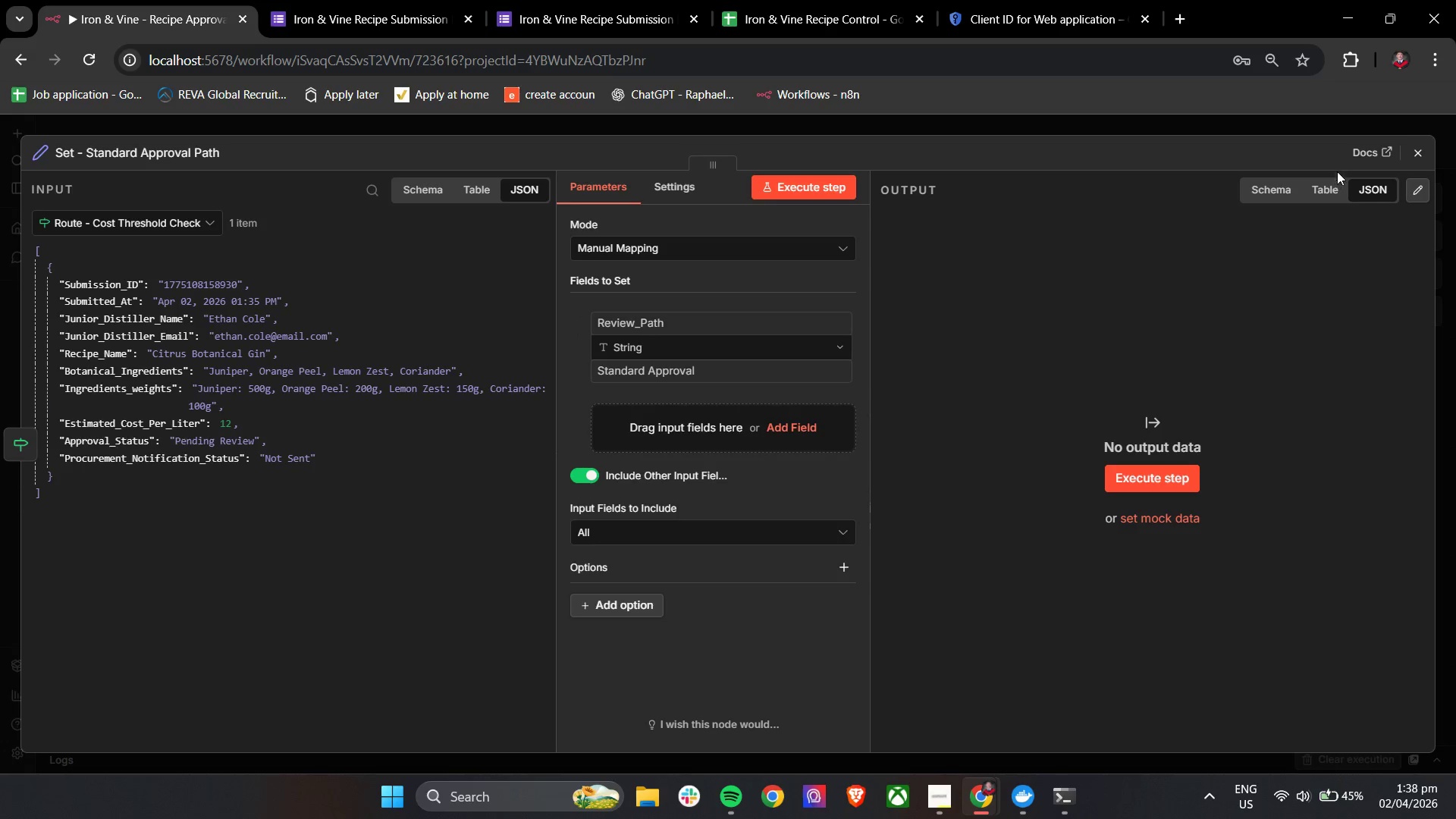 
left_click([1423, 155])
 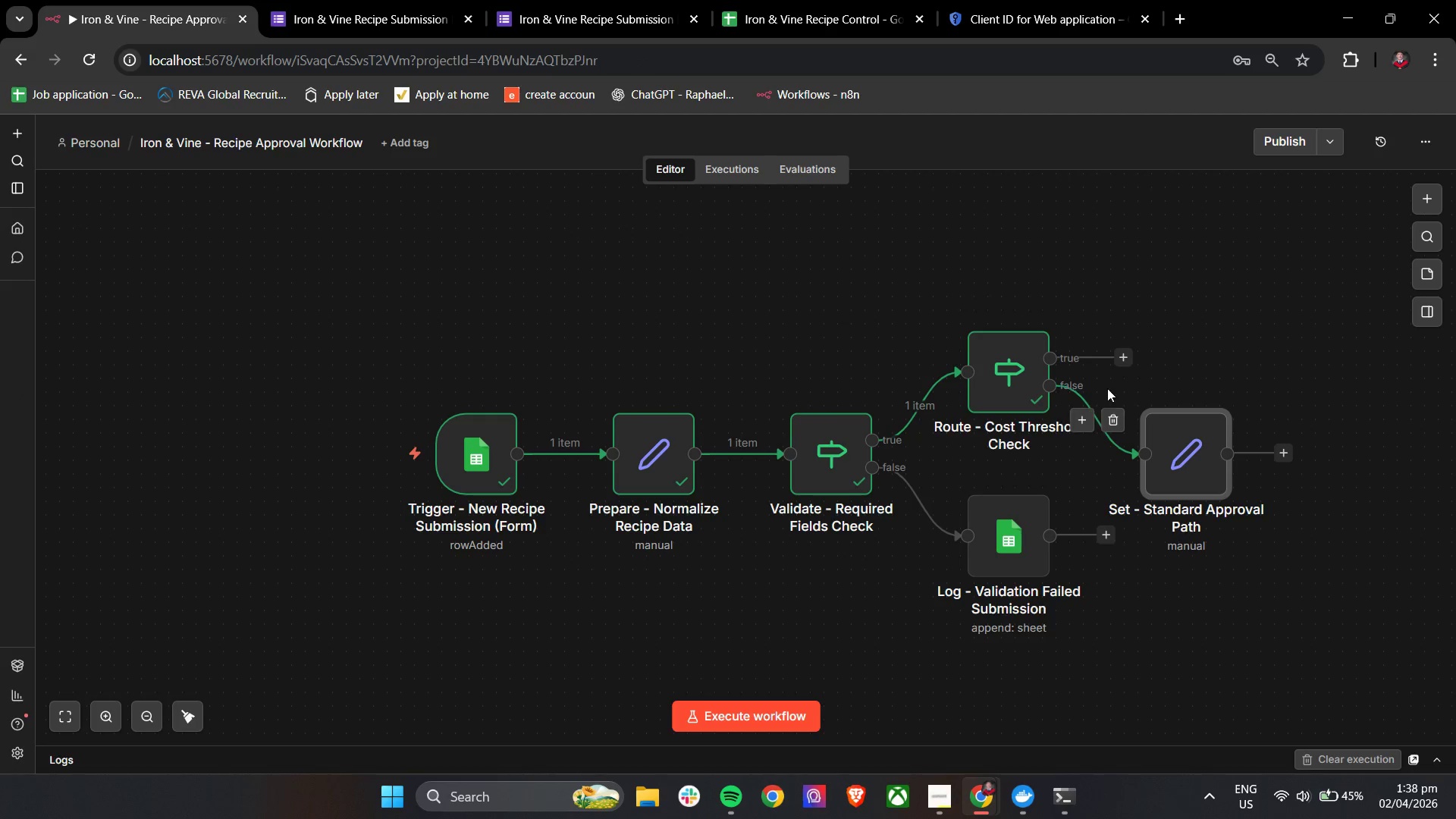 
left_click([1125, 360])
 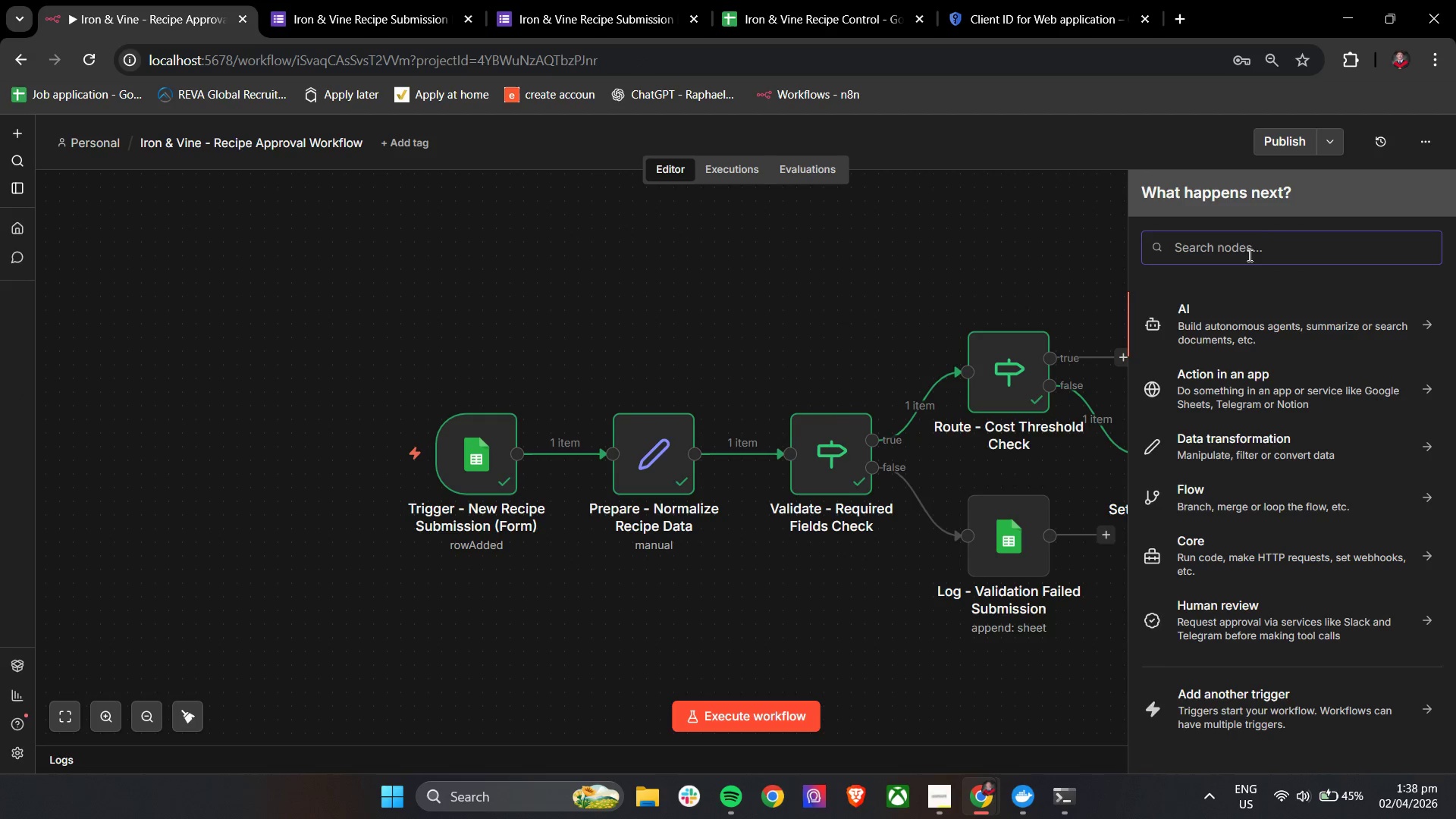 
left_click([1270, 236])
 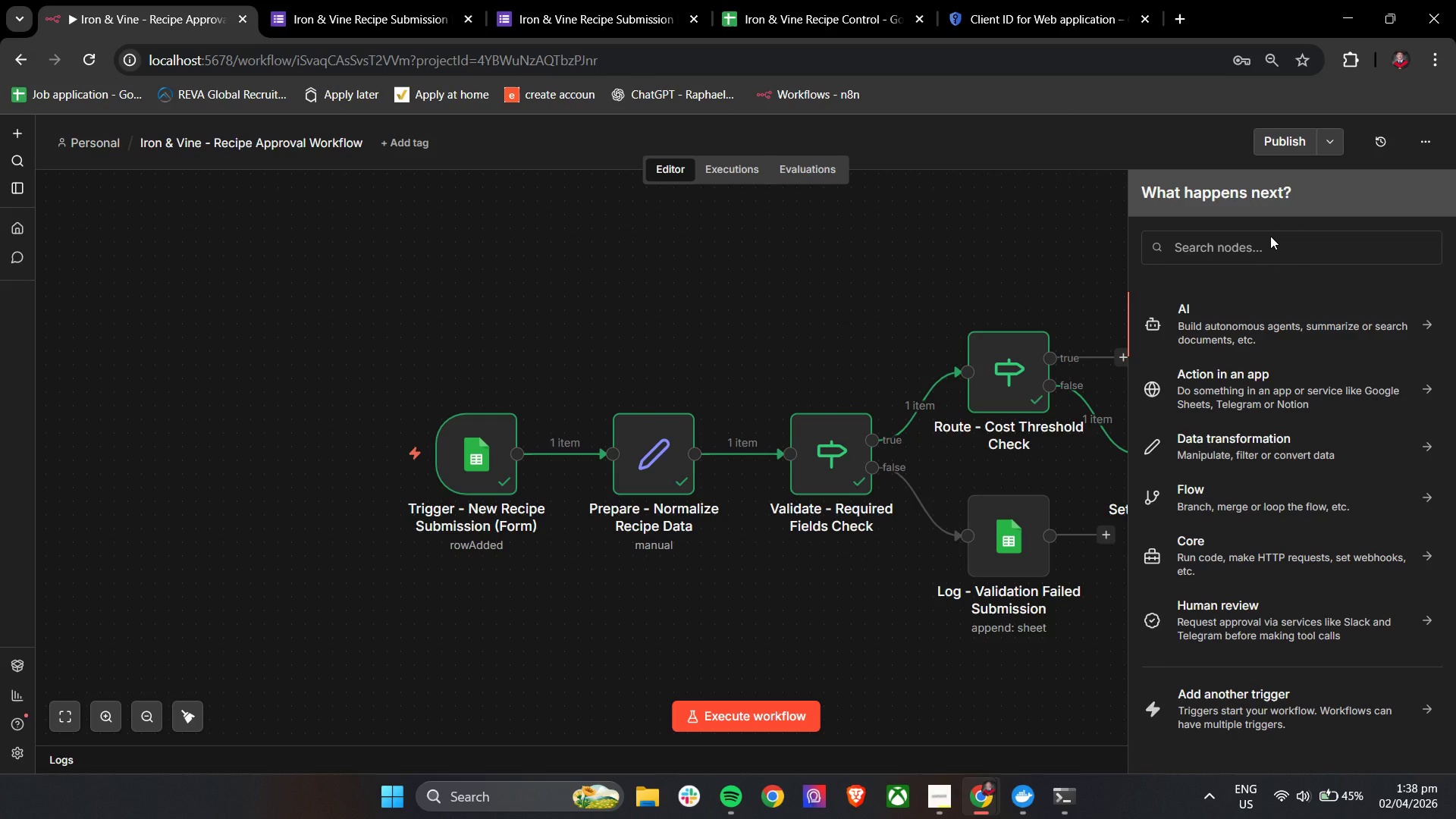 
wait(8.08)
 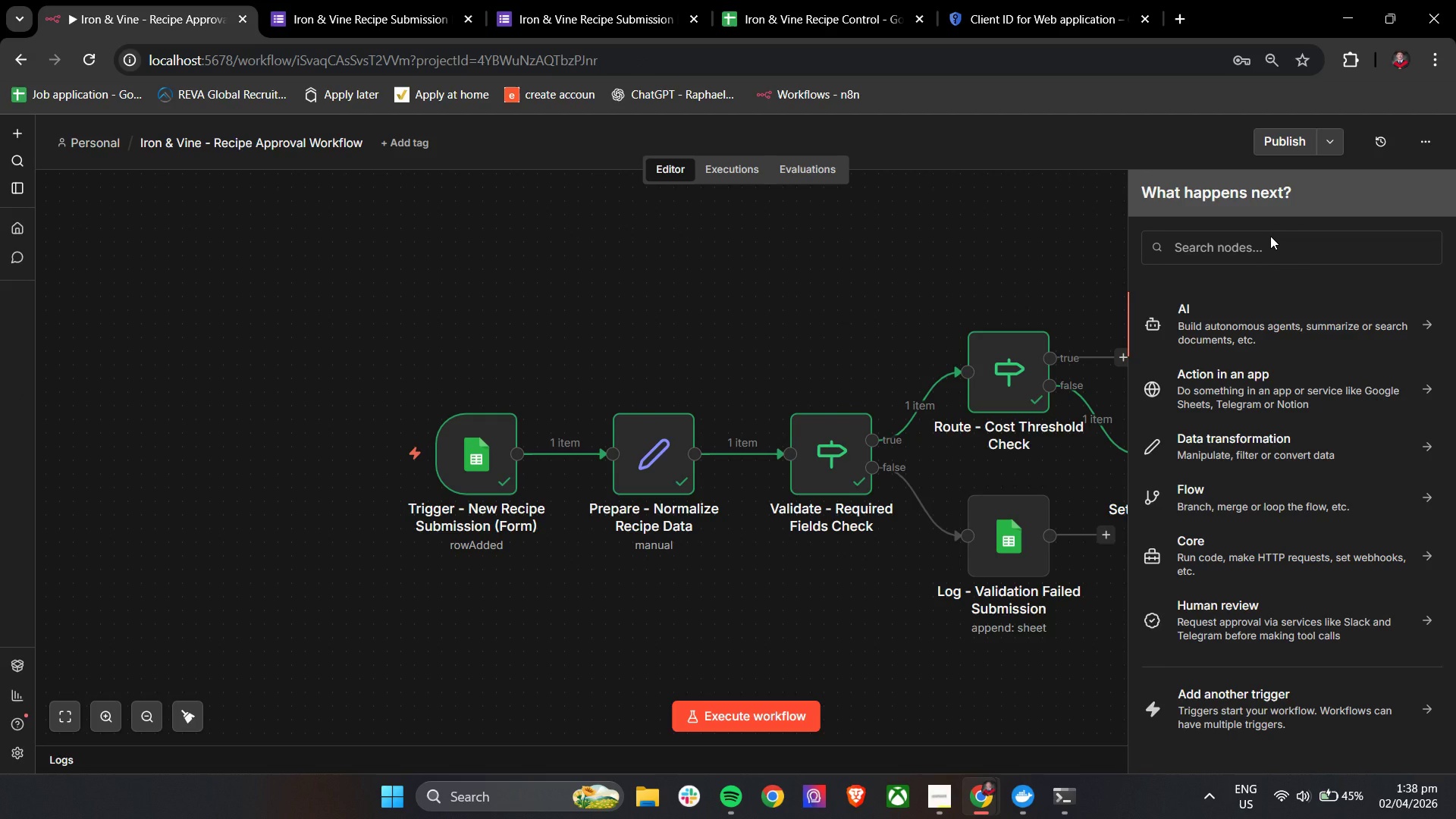 
type(ss)
 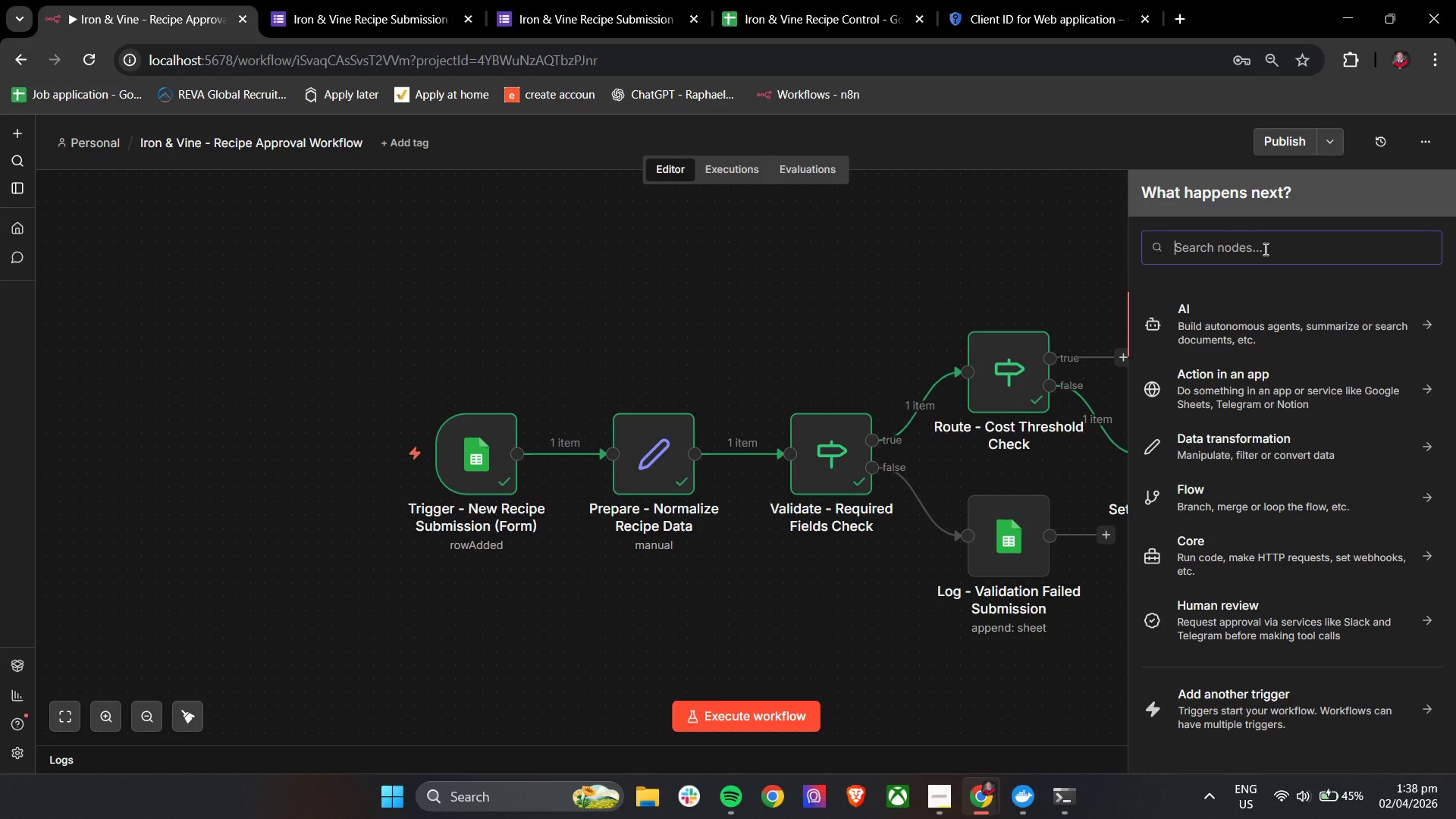 
double_click([1264, 249])
 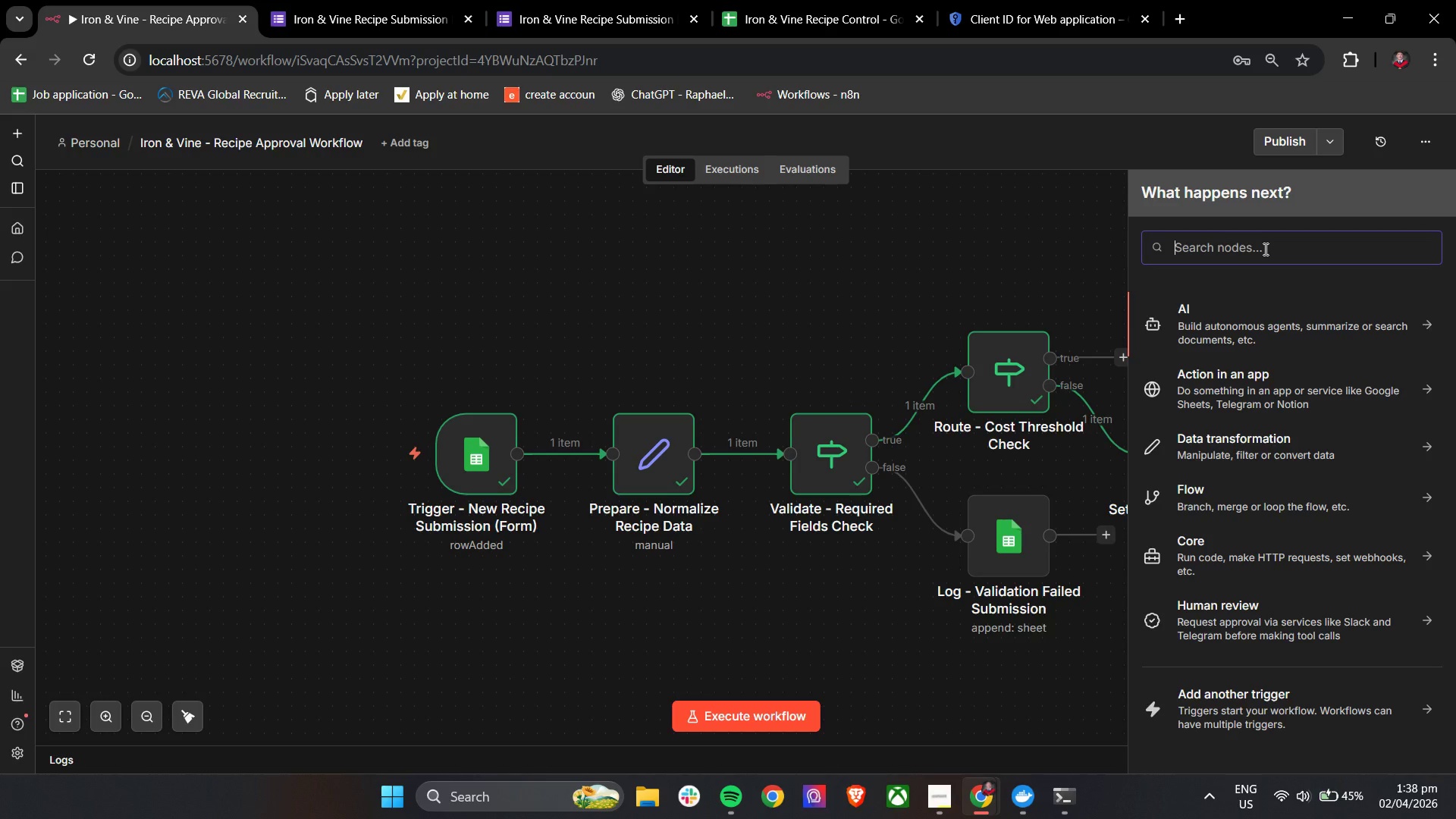 
type(se)
 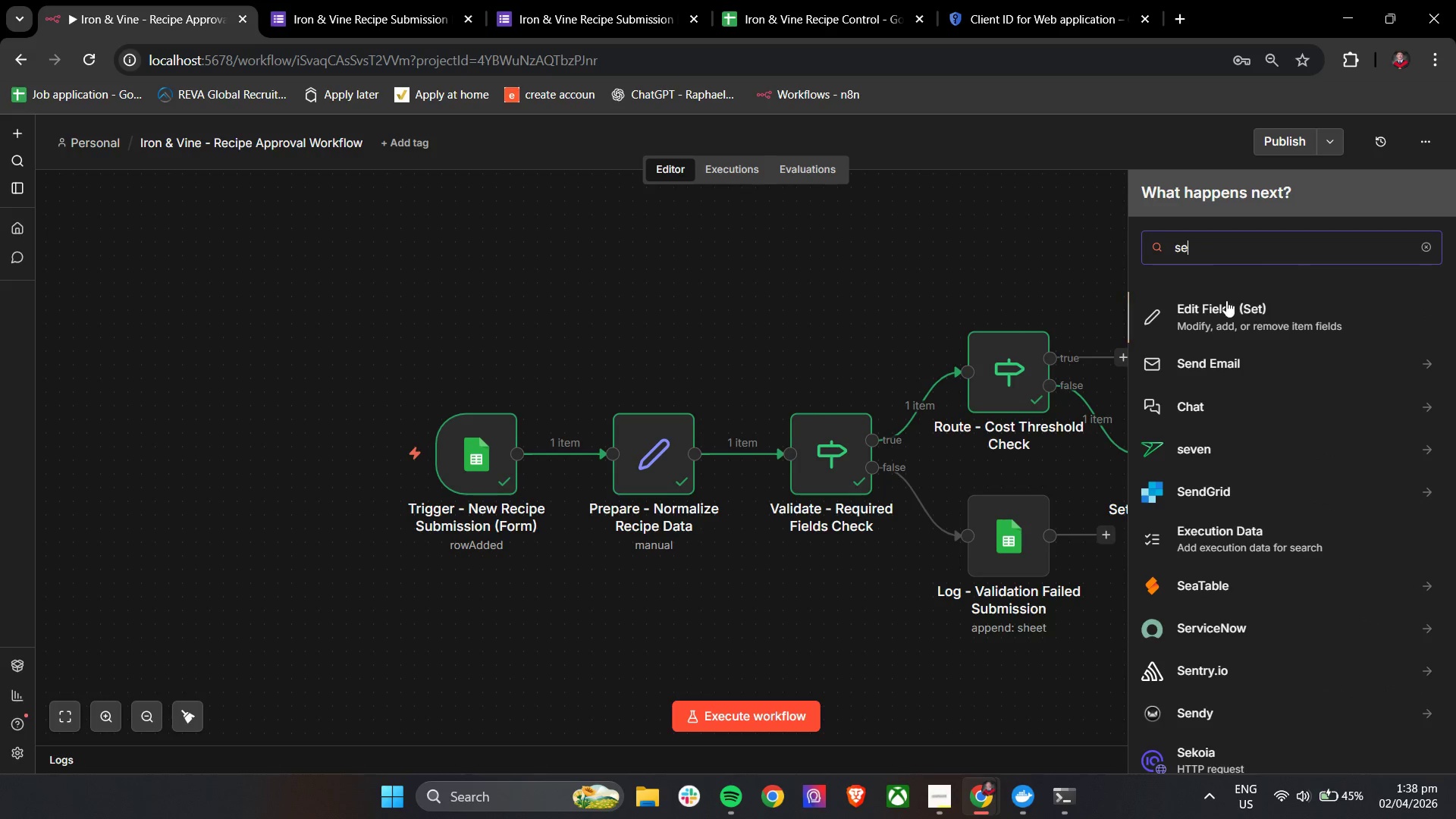 
left_click([1225, 311])
 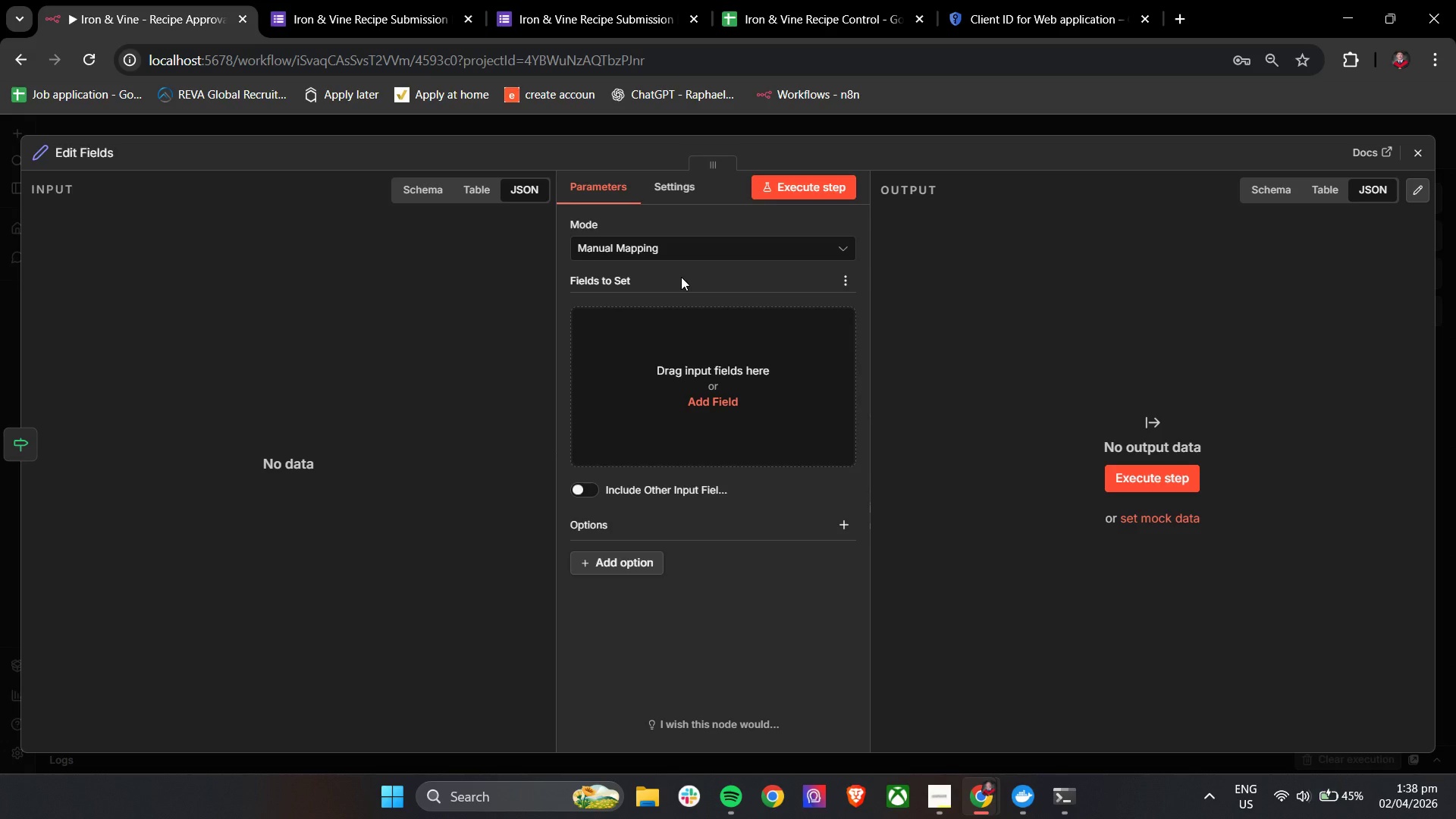 
left_click([73, 153])
 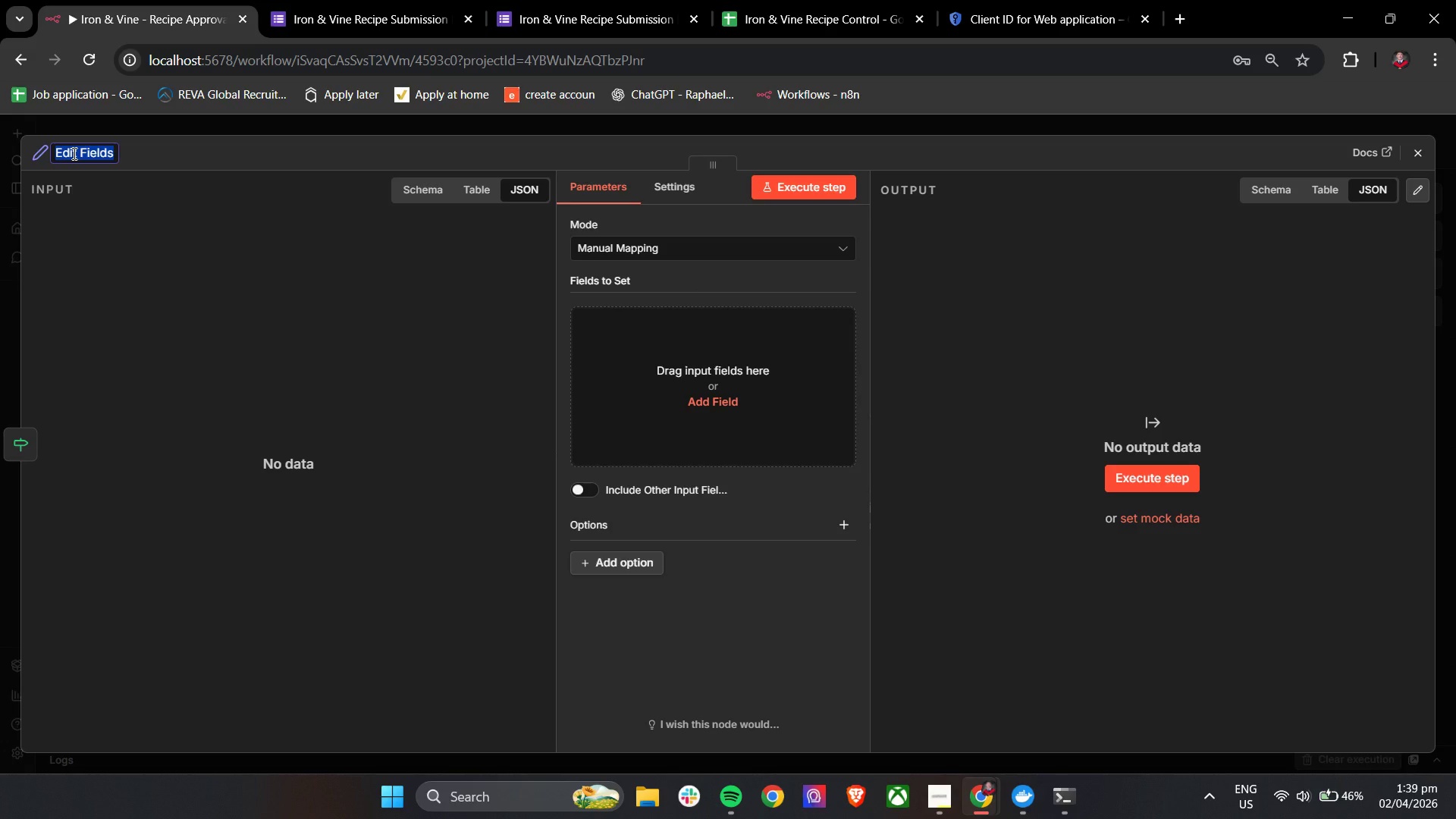 
type(Set- )
key(Backspace)
type( - )
key(Backspace)
key(Backspace)
key(Backspace)
 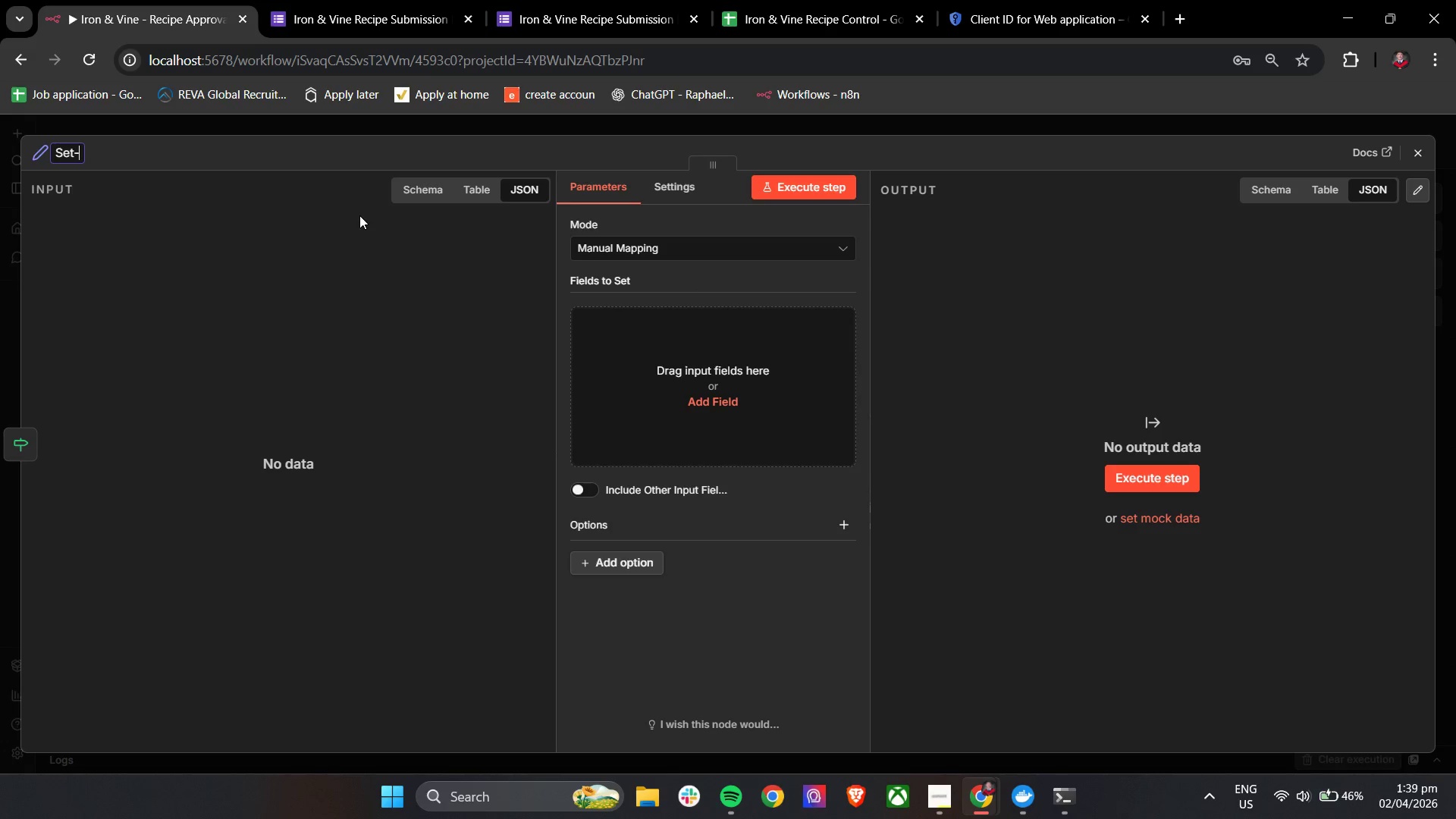 
key(Backspace)
type( - Priority Review Path)
 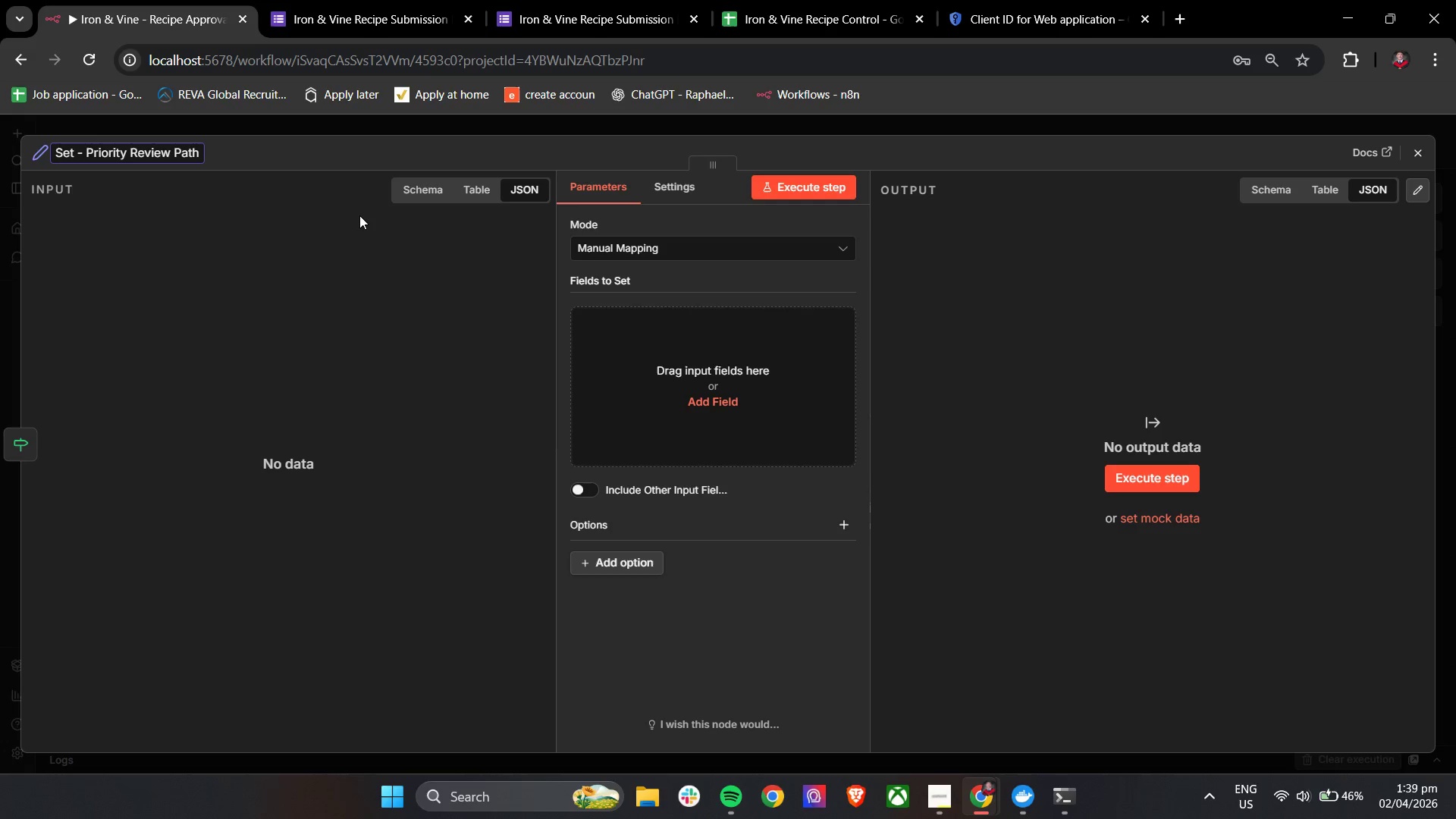 
left_click([367, 134])
 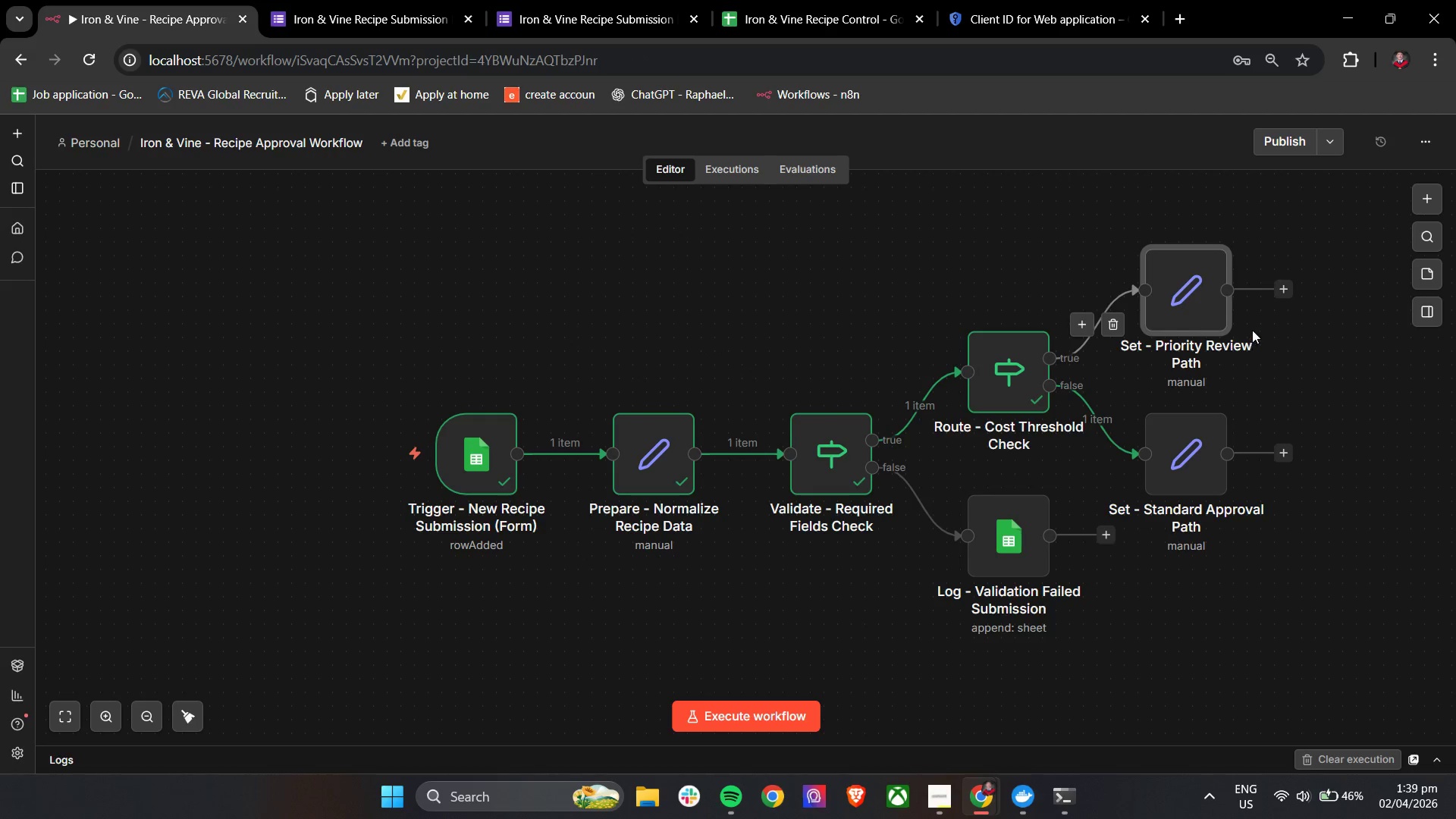 
double_click([1178, 308])
 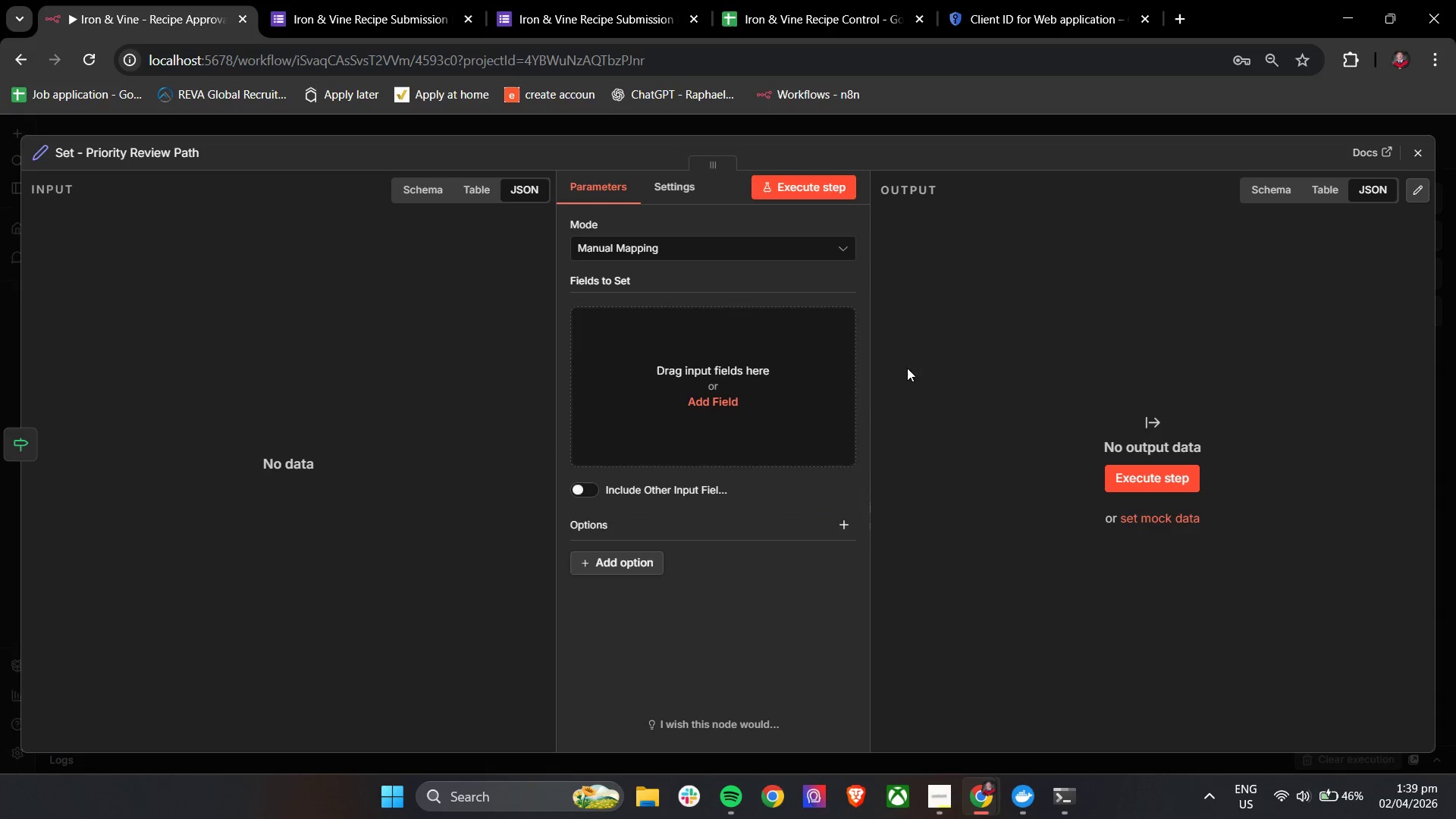 
left_click([732, 384])
 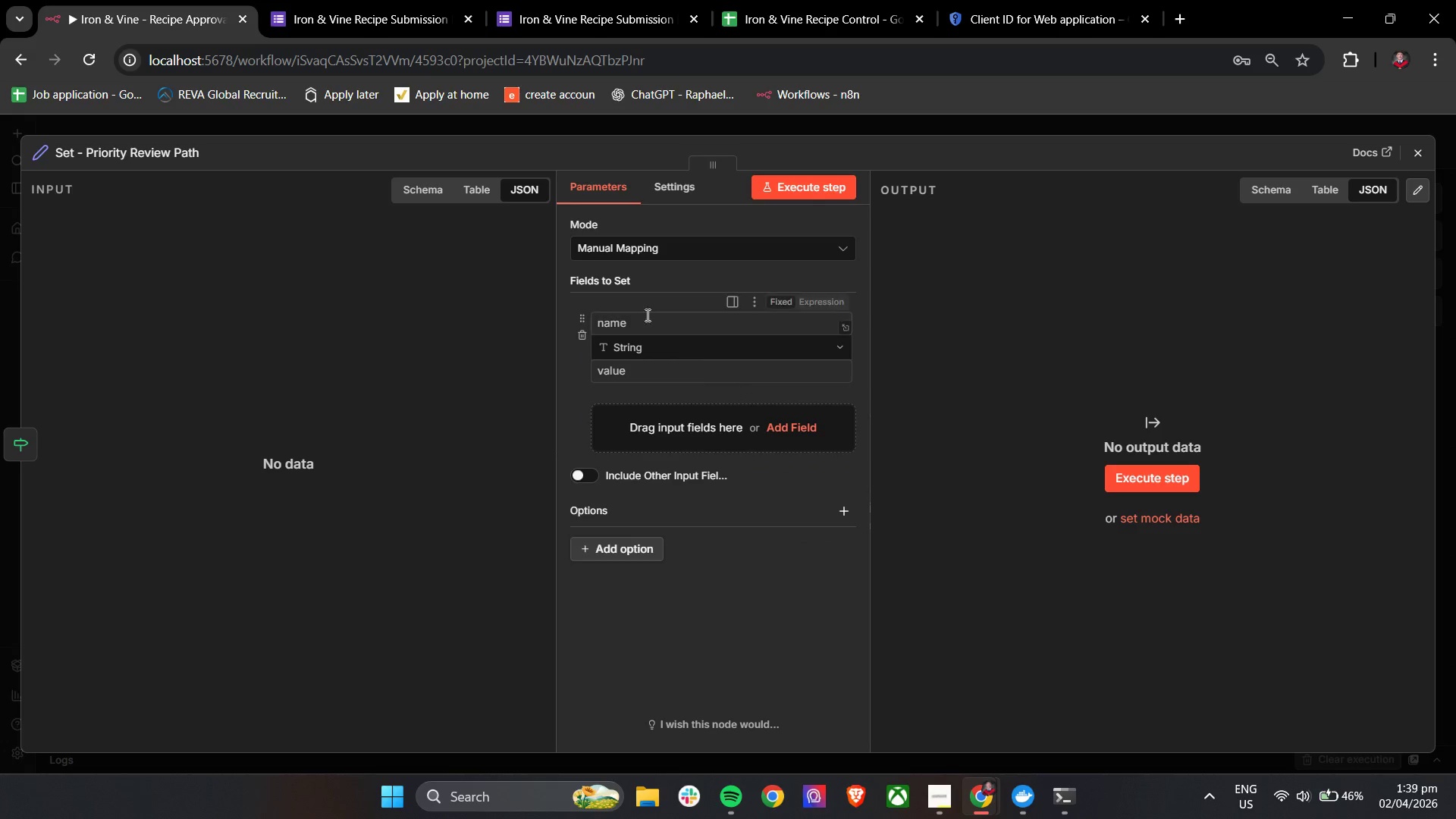 
left_click([645, 314])
 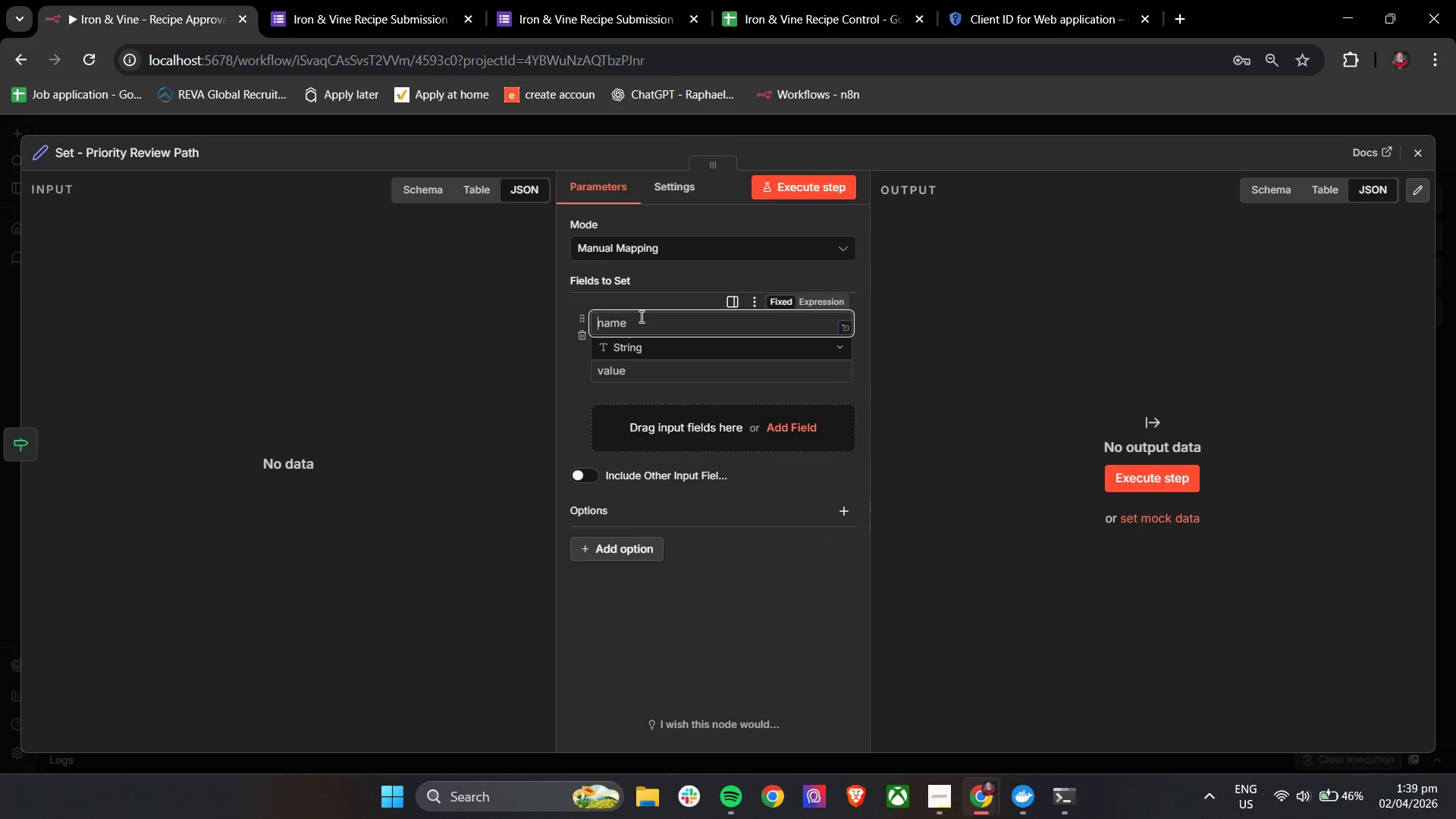 
type(Review_Path)
 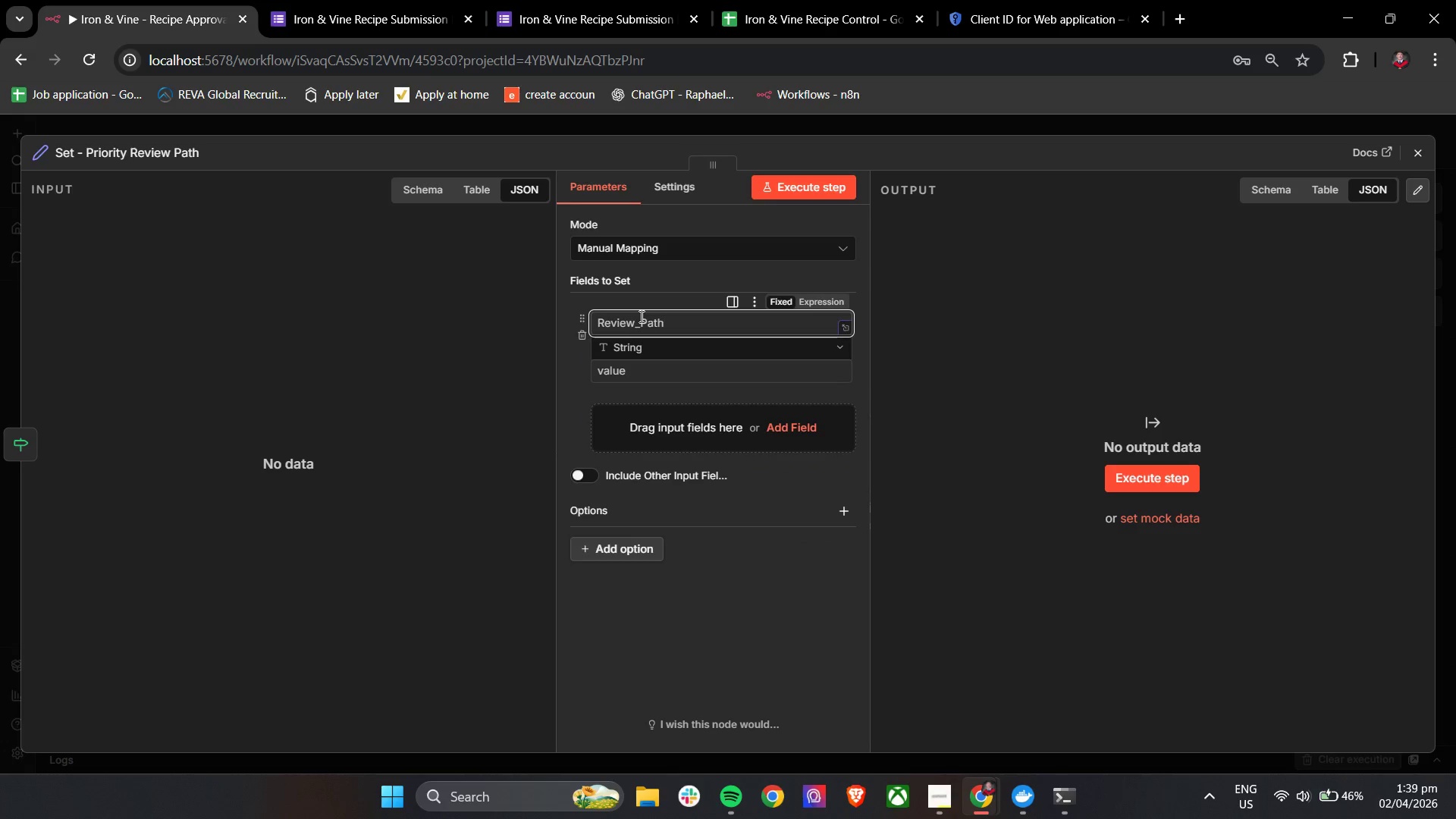 
left_click([639, 378])
 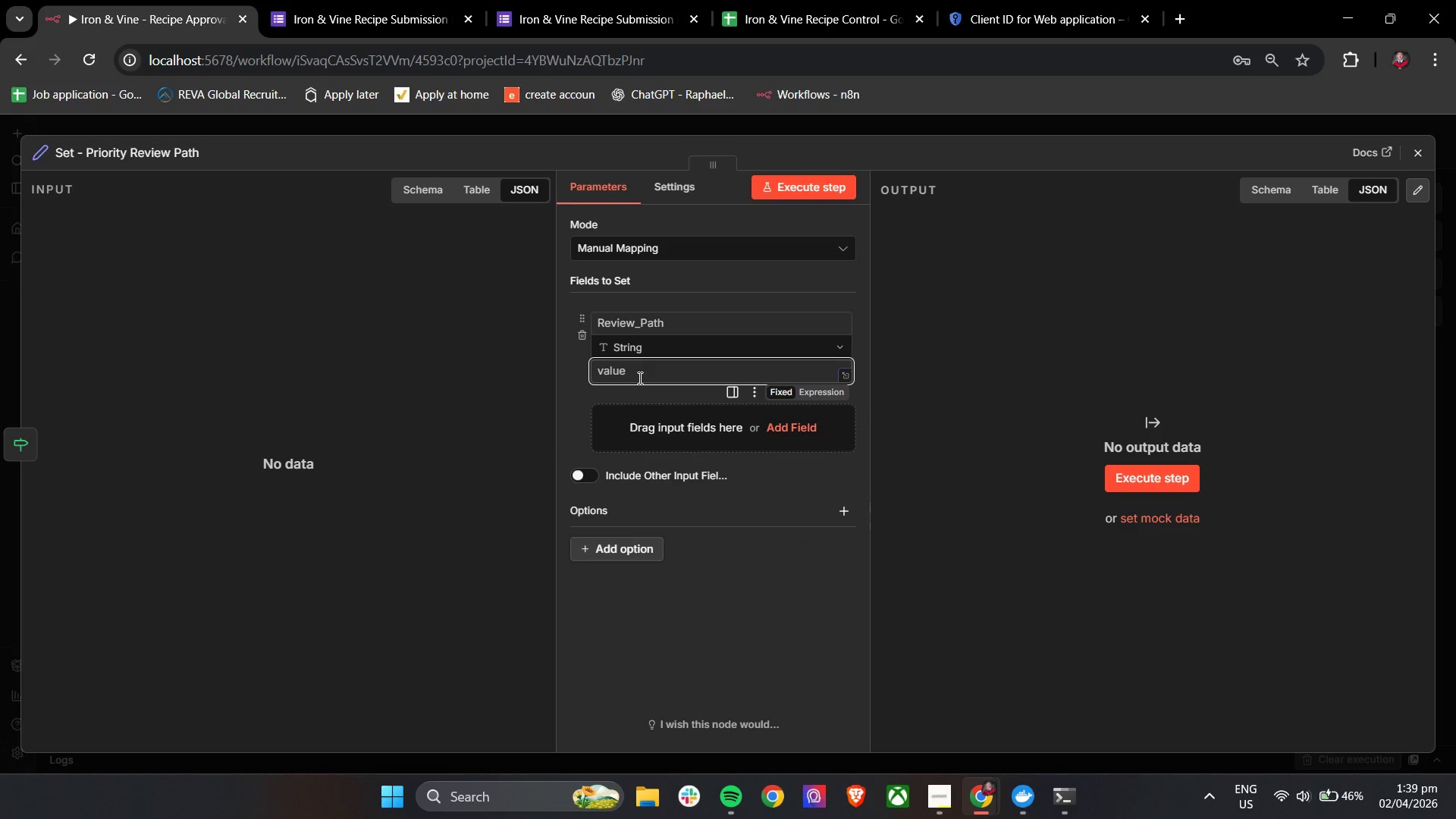 
type(Priority Review)
 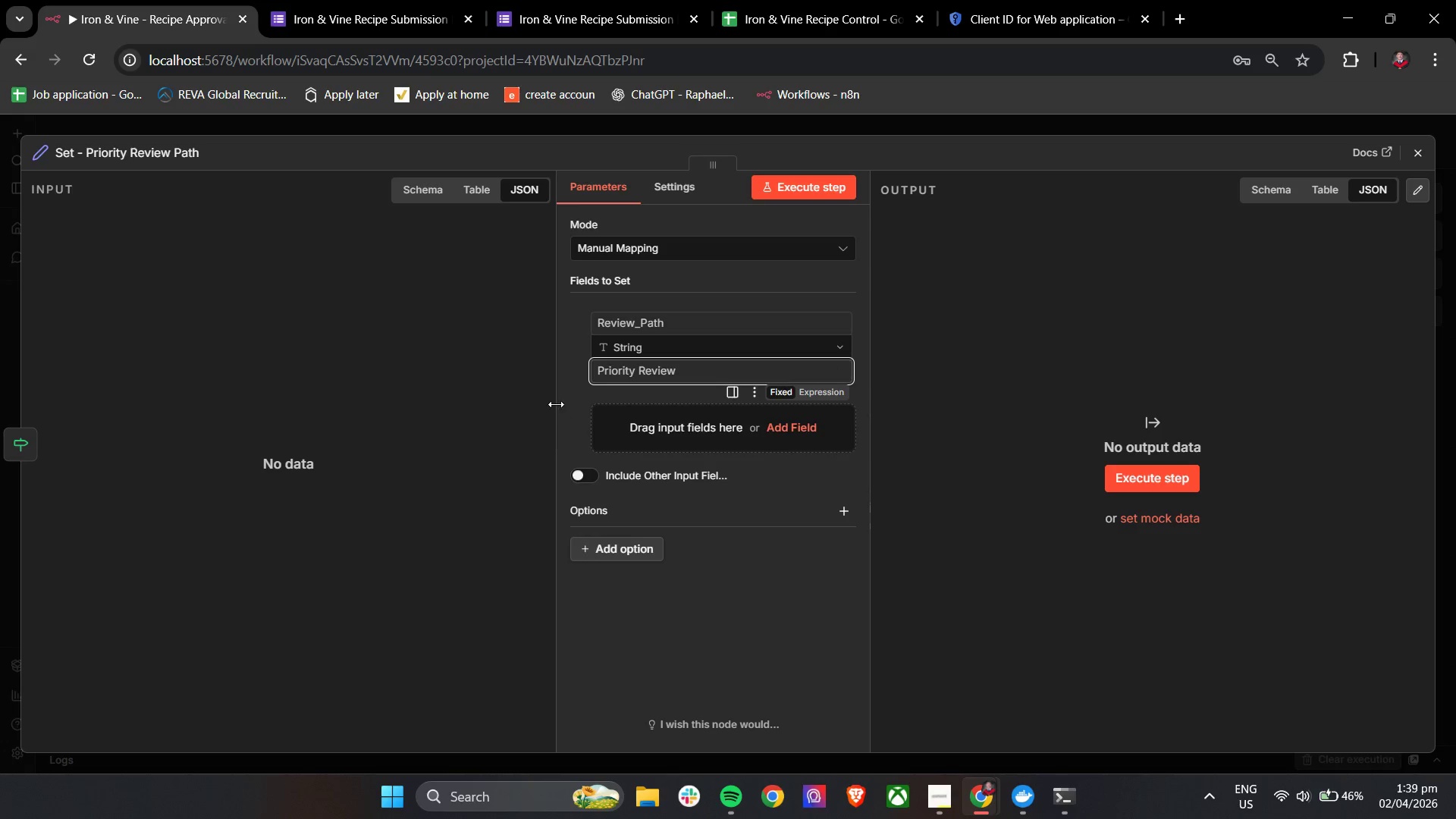 
left_click([554, 405])
 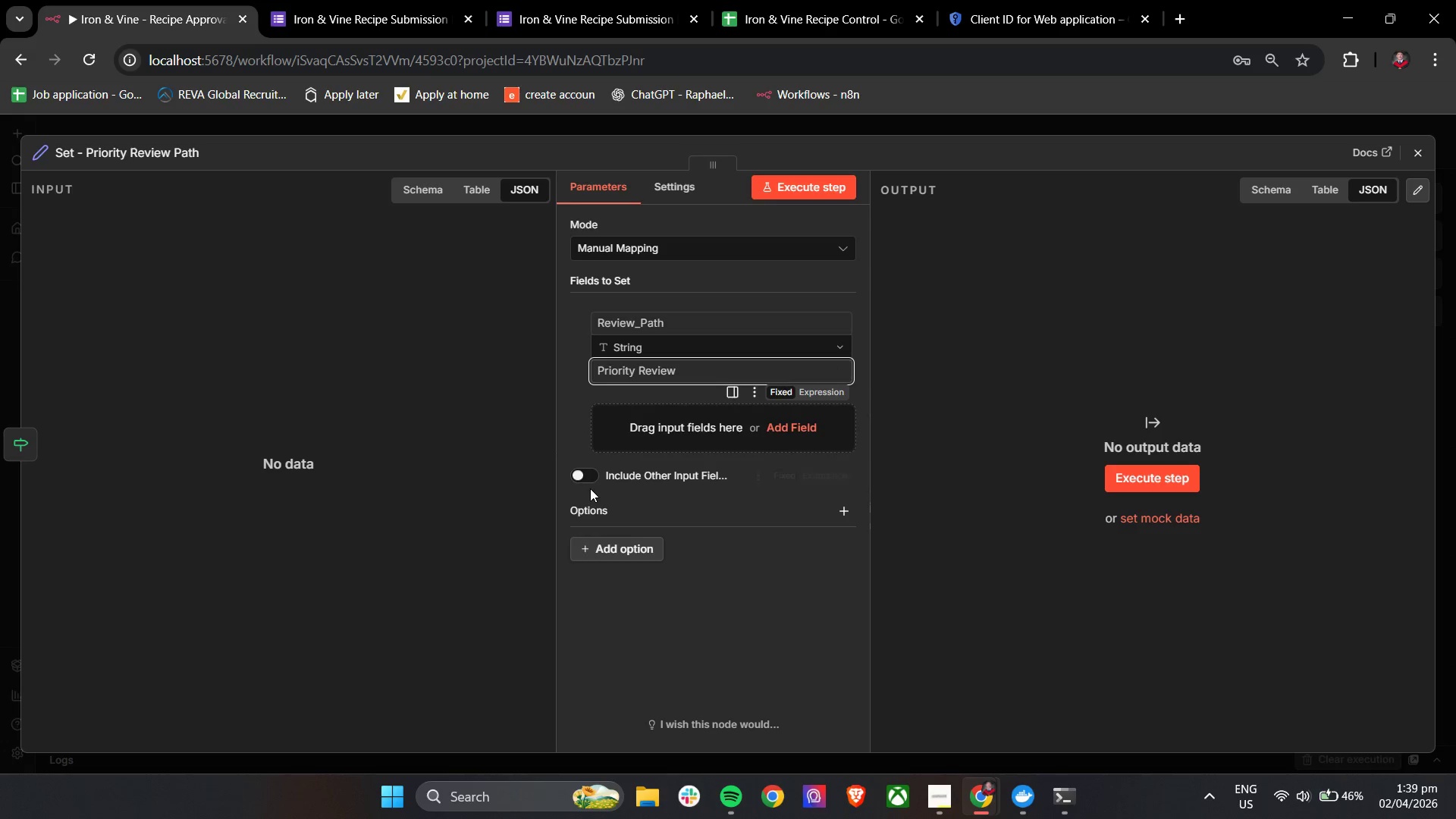 
left_click([584, 479])
 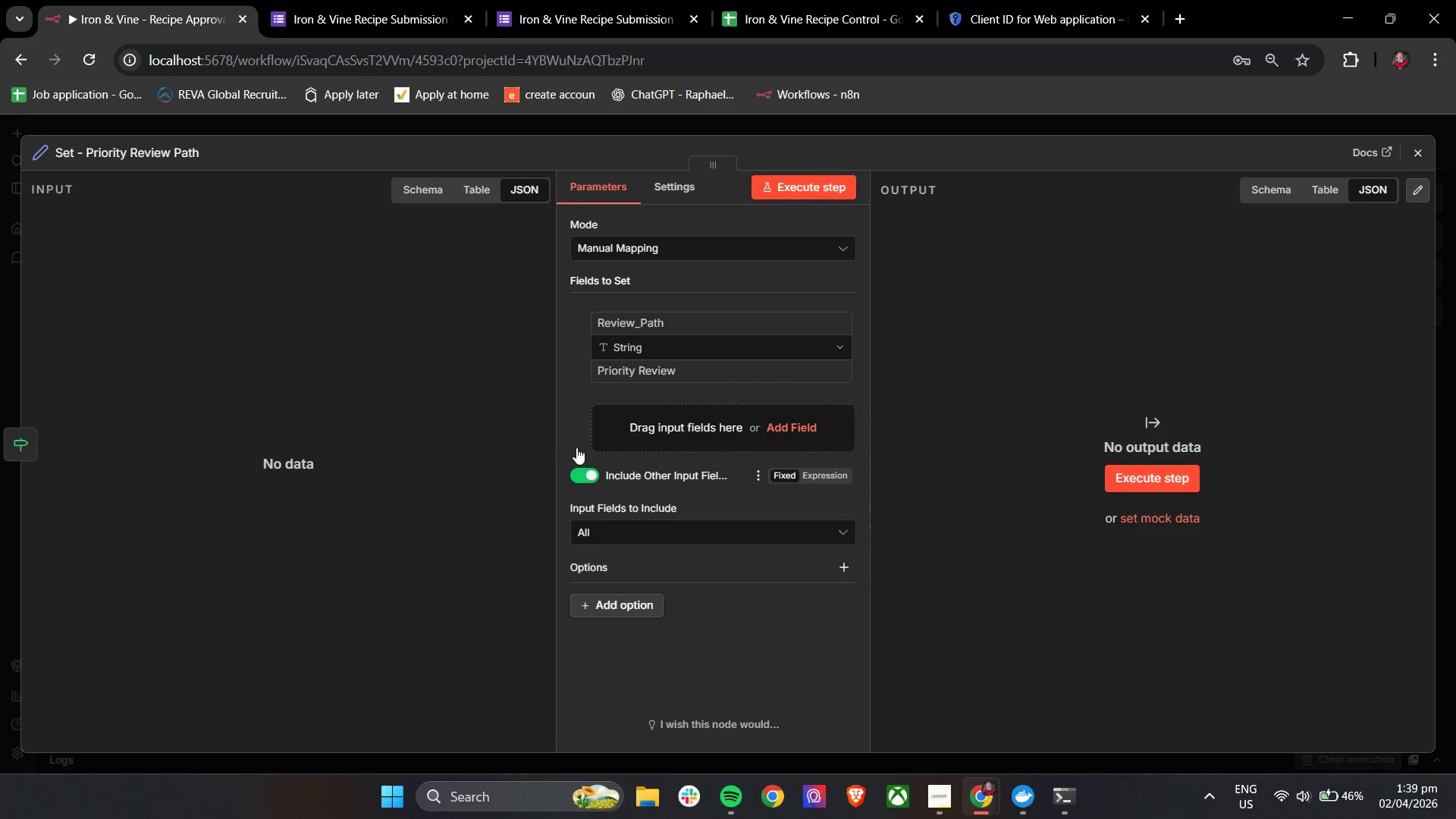 
left_click([577, 442])
 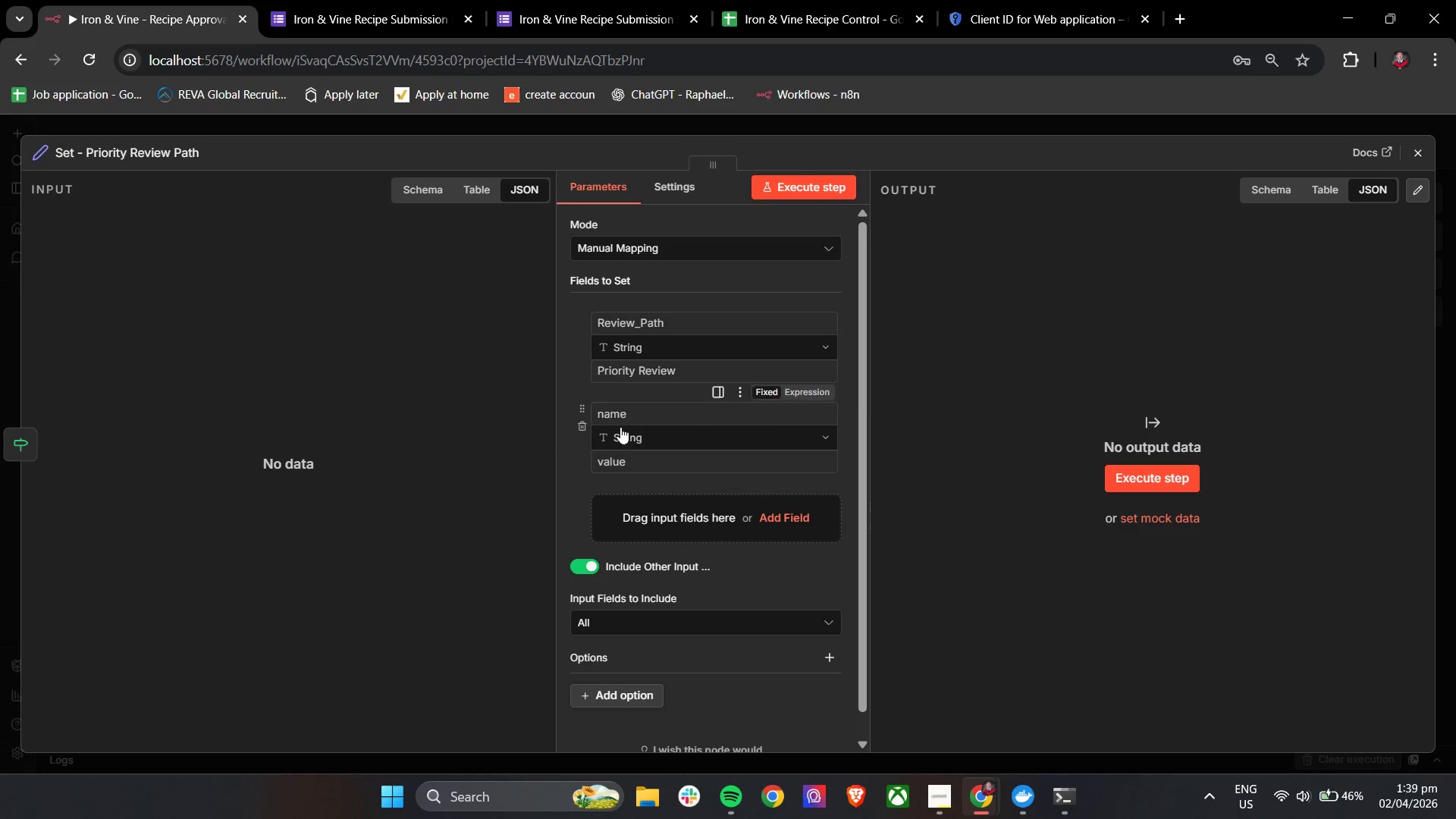 
left_click([587, 427])
 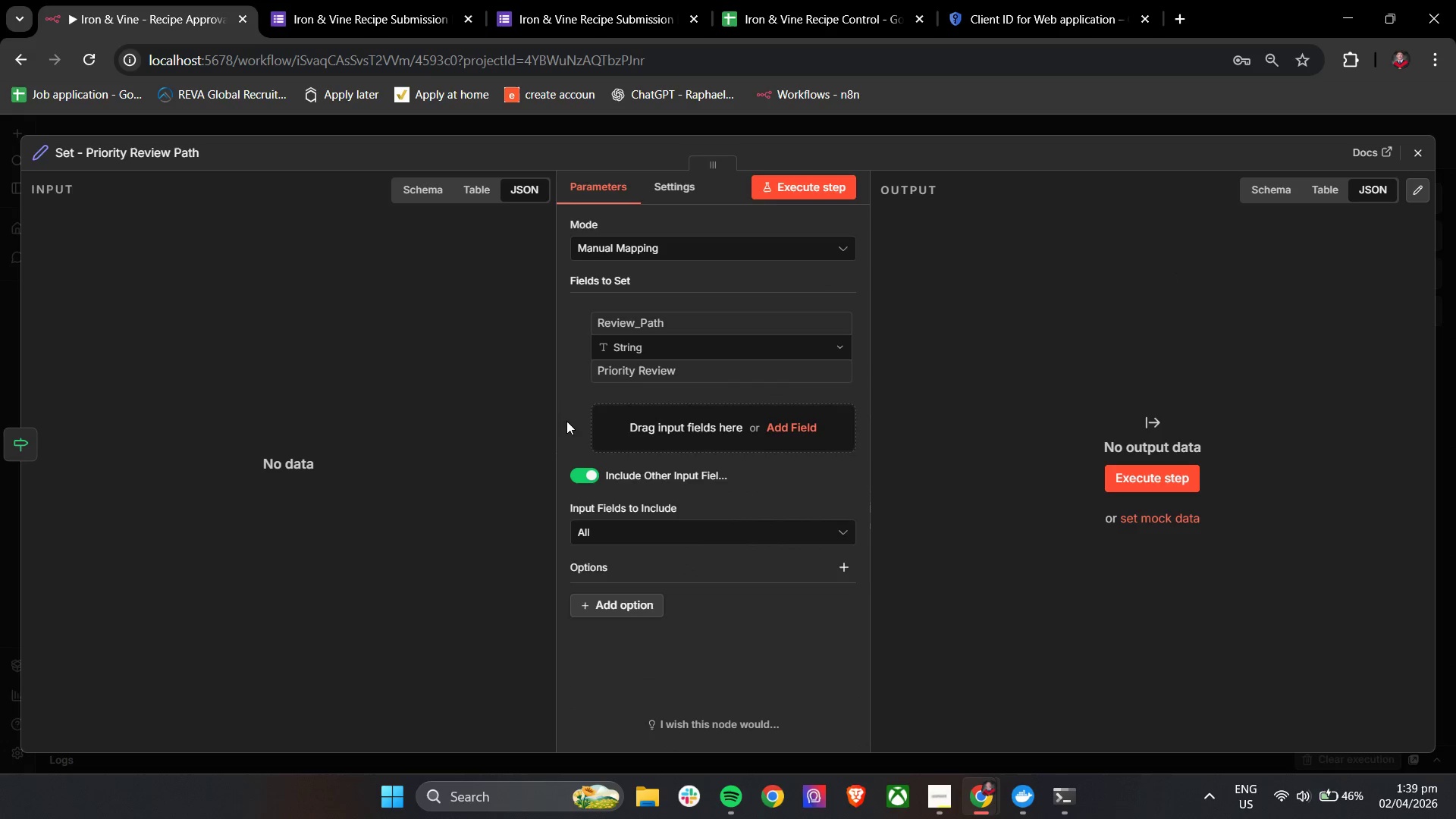 
left_click([564, 425])
 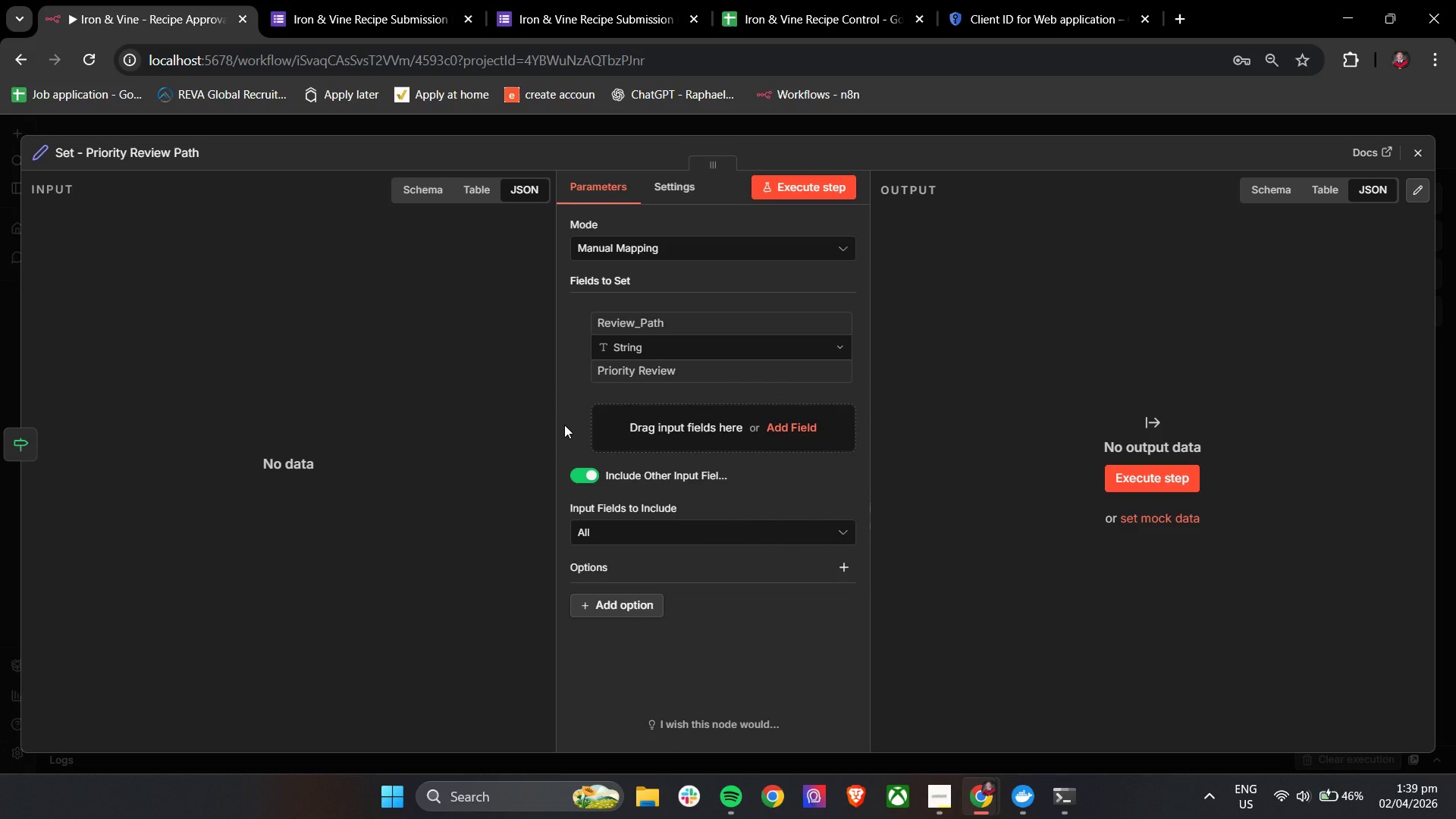 
wait(12.14)
 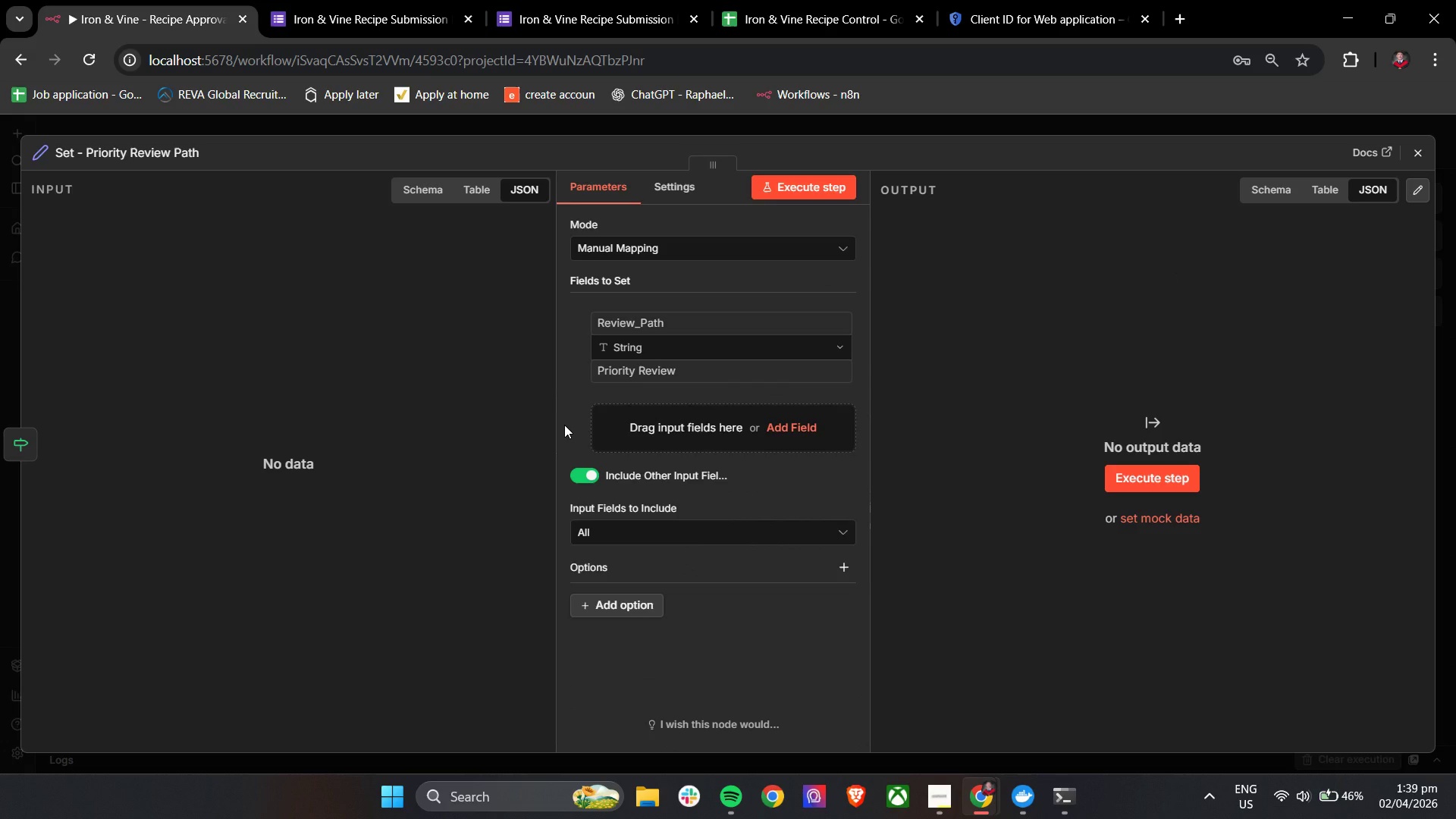 
left_click([1414, 153])
 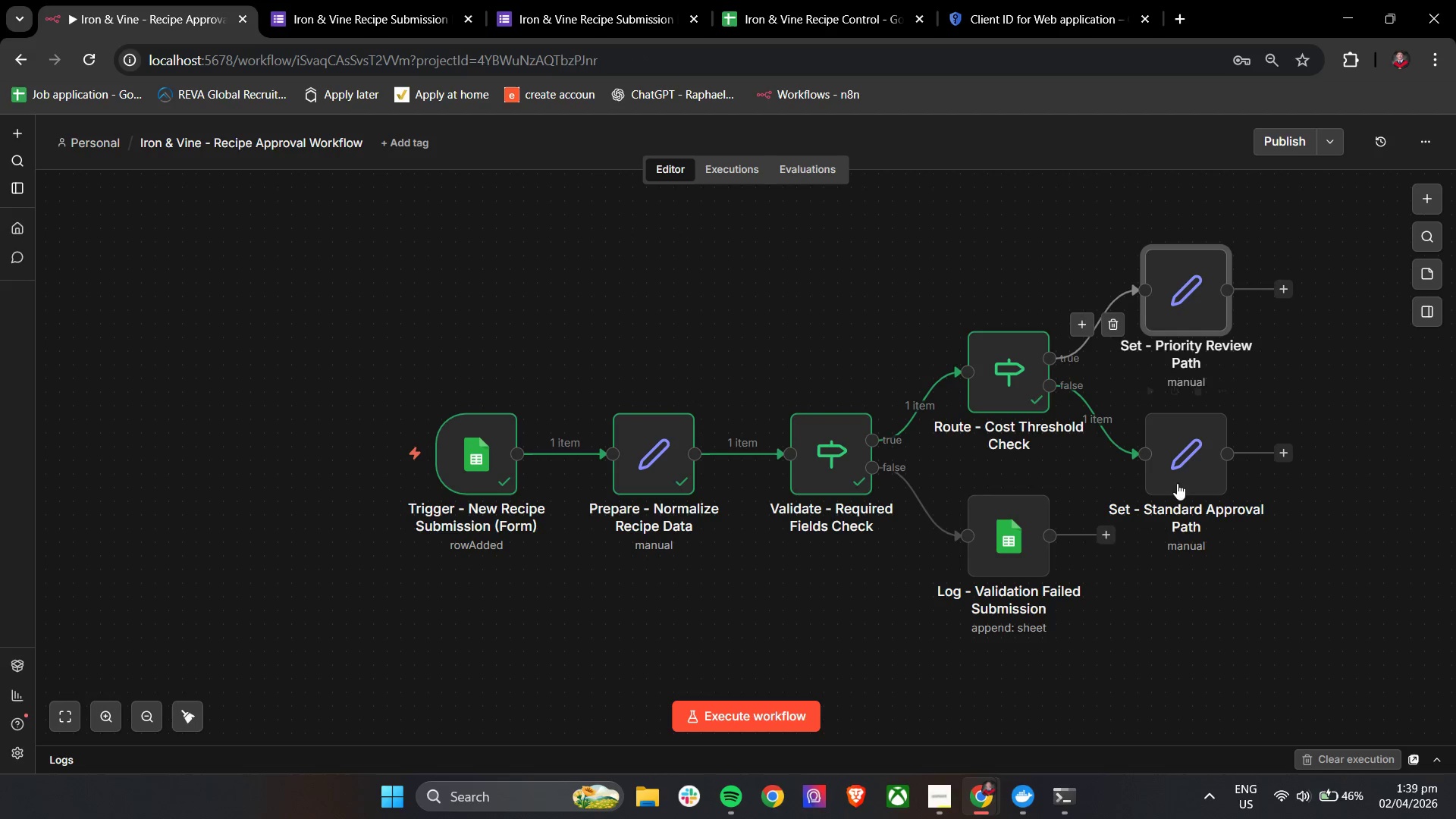 
double_click([1187, 467])
 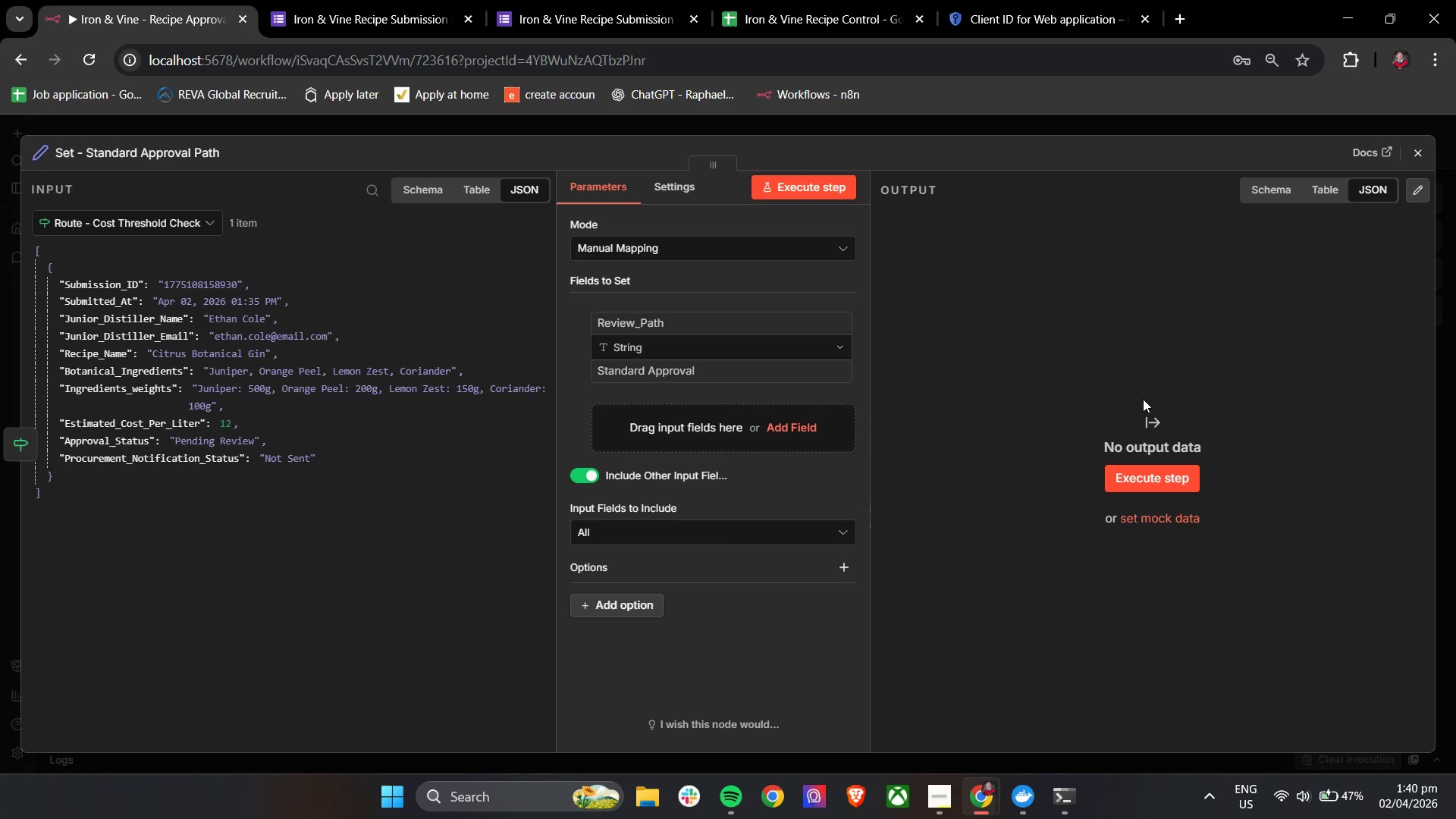 
wait(35.72)
 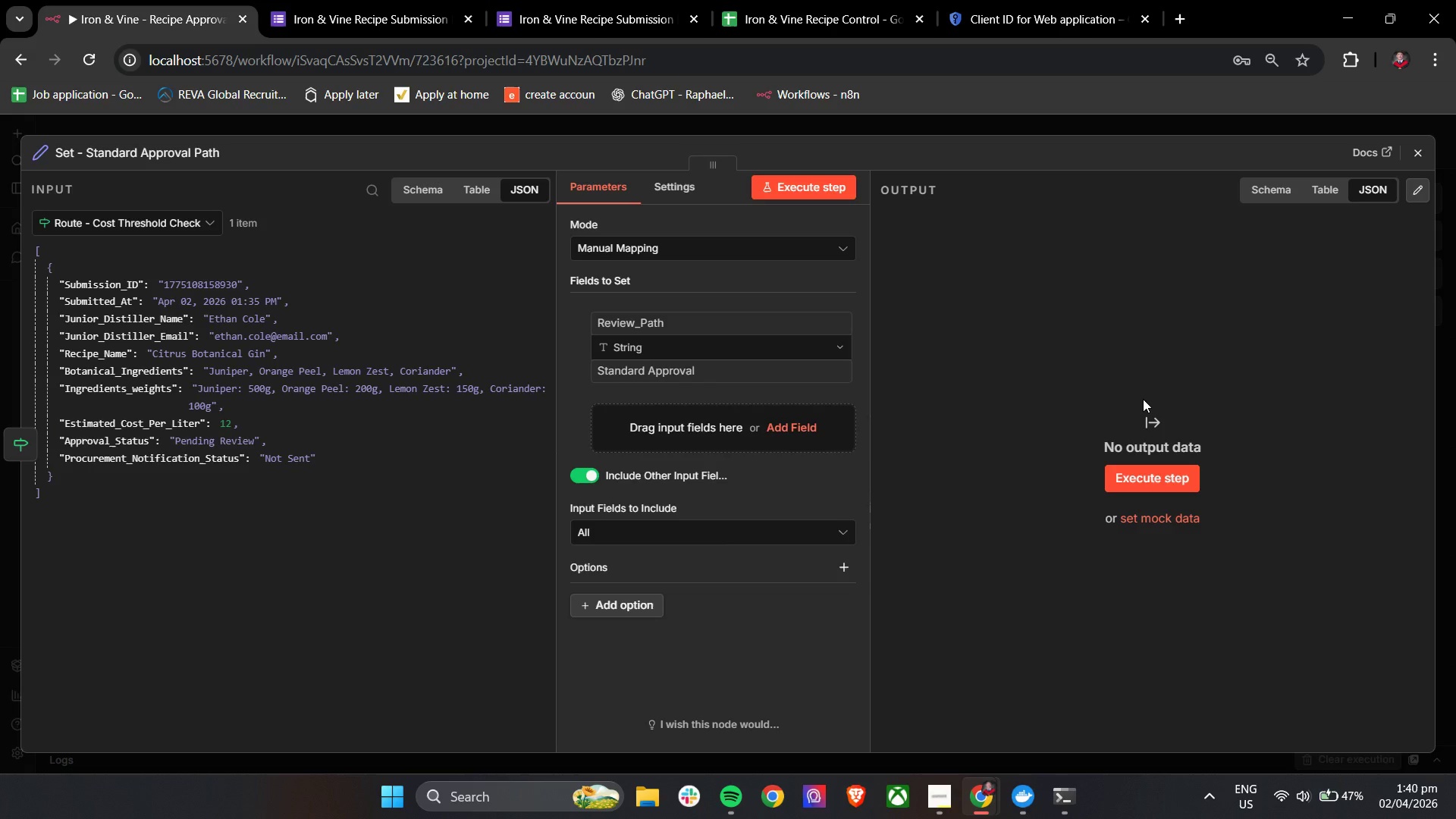 
left_click([569, 333])
 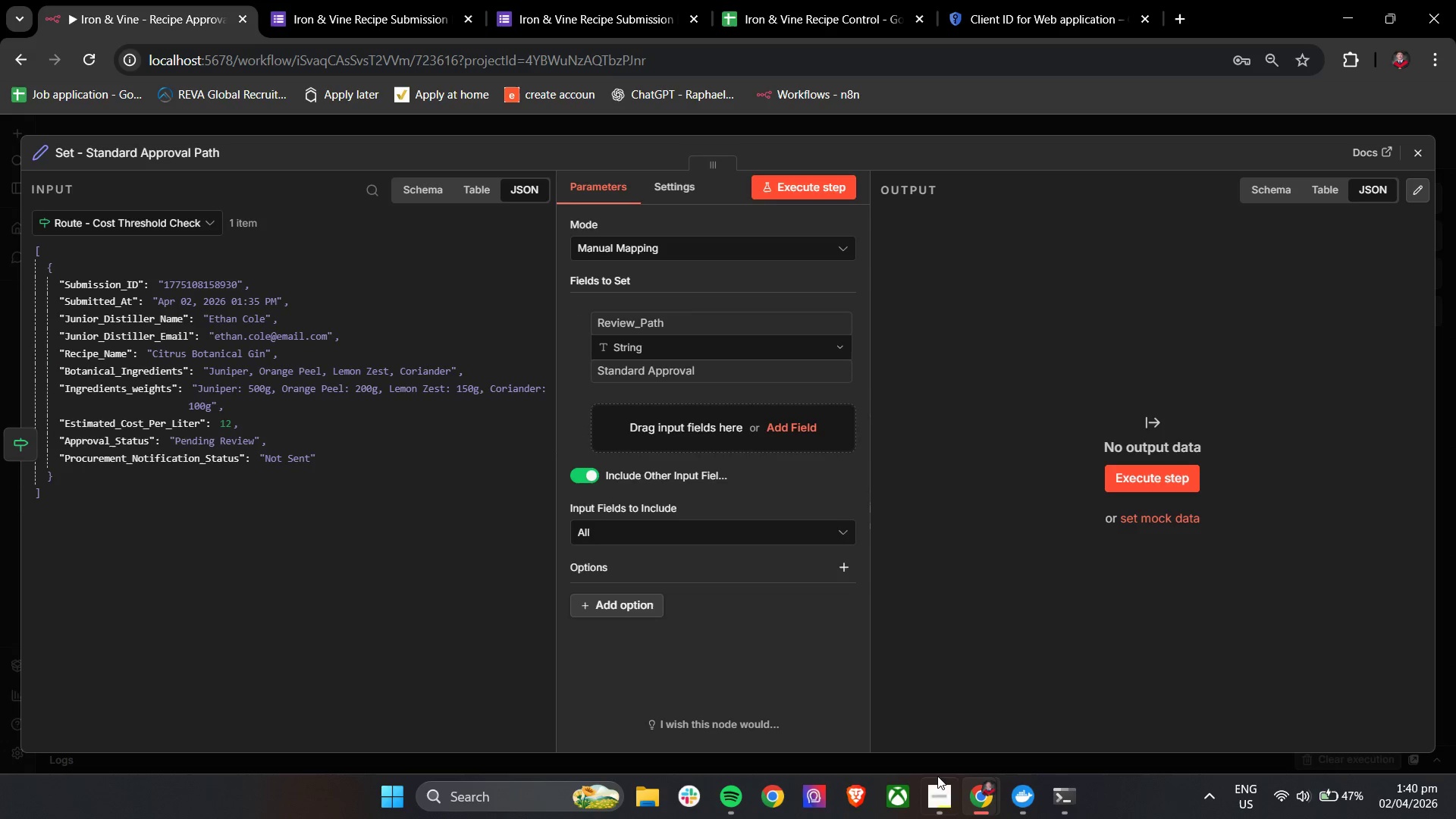 
left_click([928, 795])